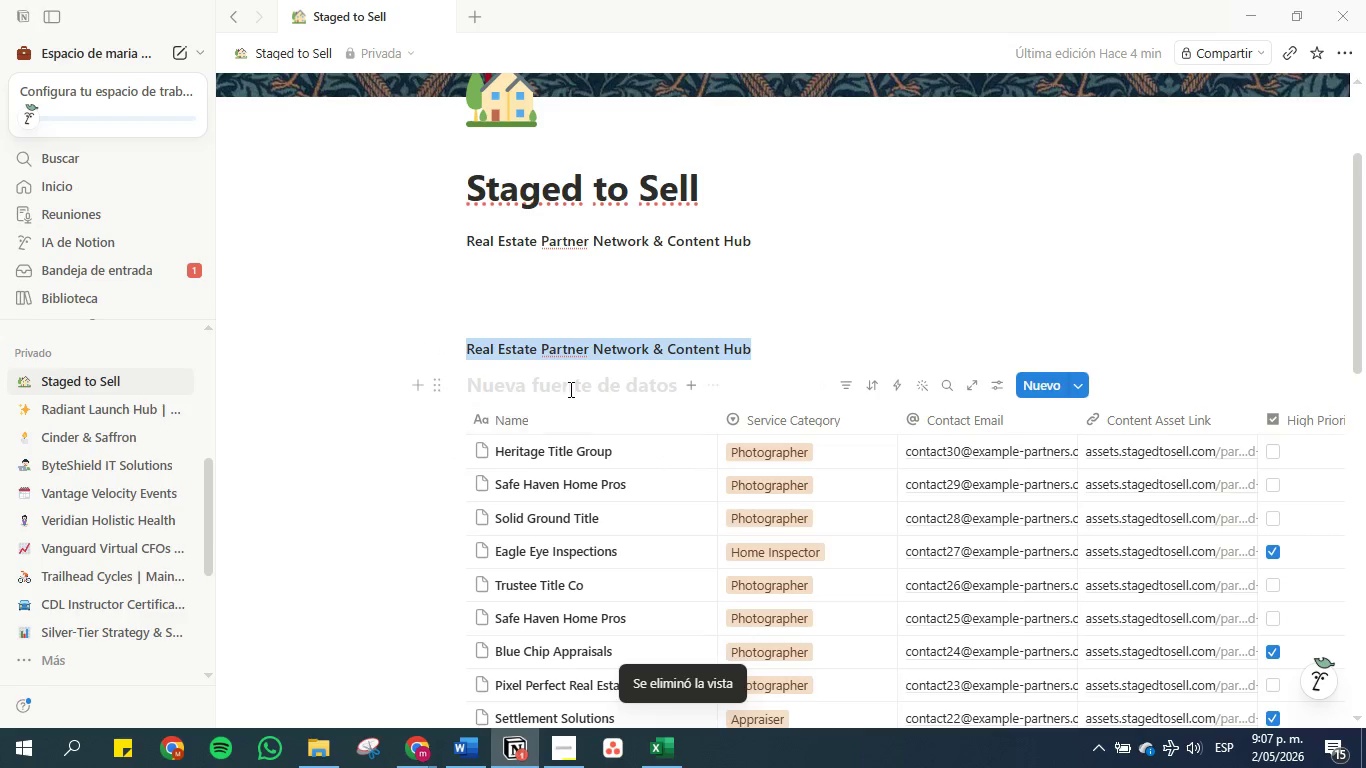 
left_click([559, 379])
 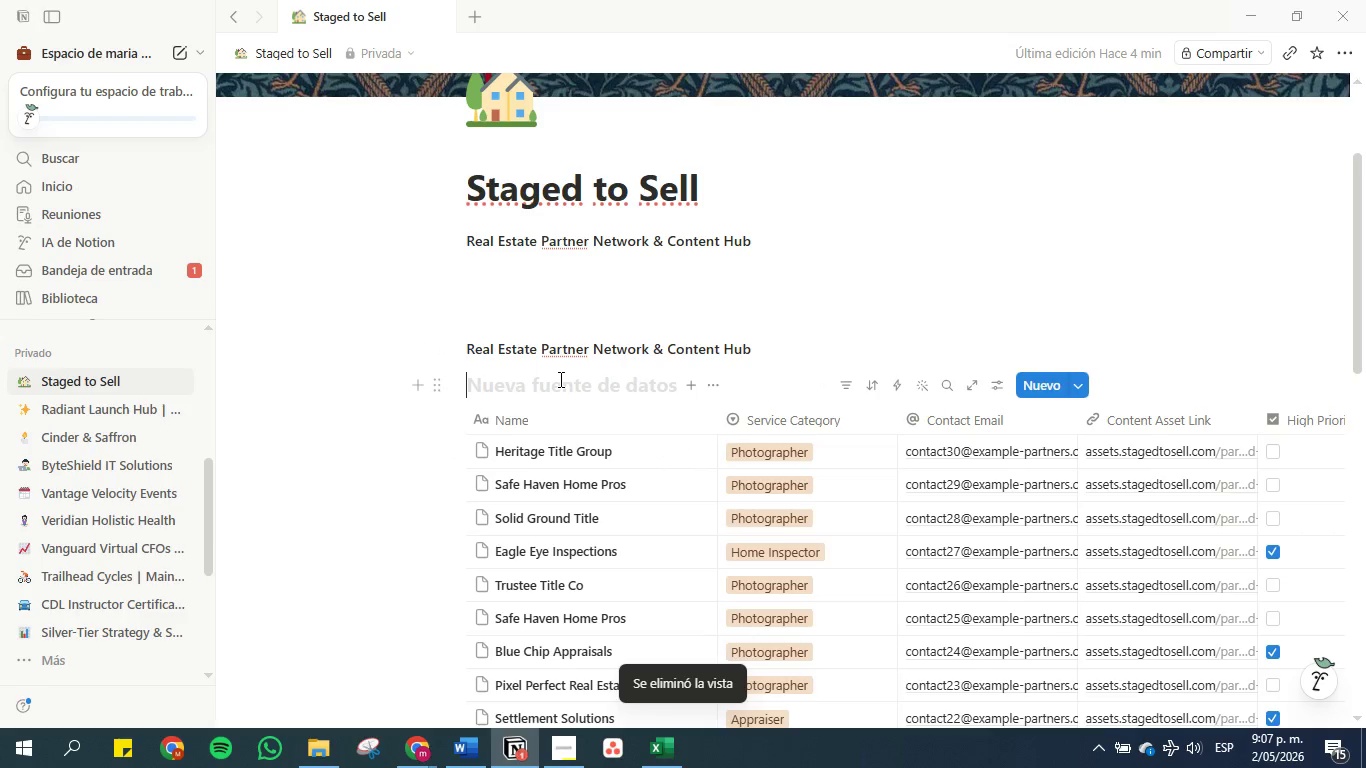 
key(Control+V)
 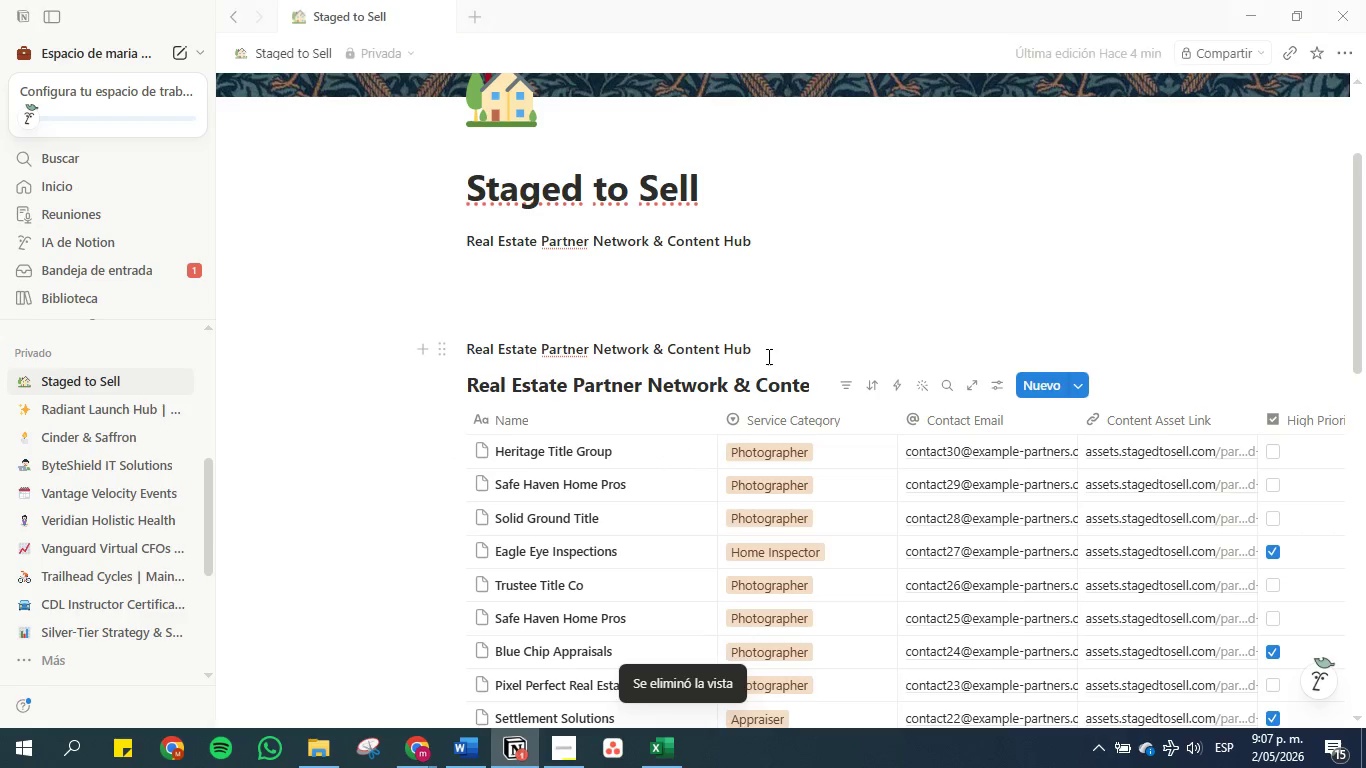 
left_click_drag(start_coordinate=[763, 345], to_coordinate=[412, 353])
 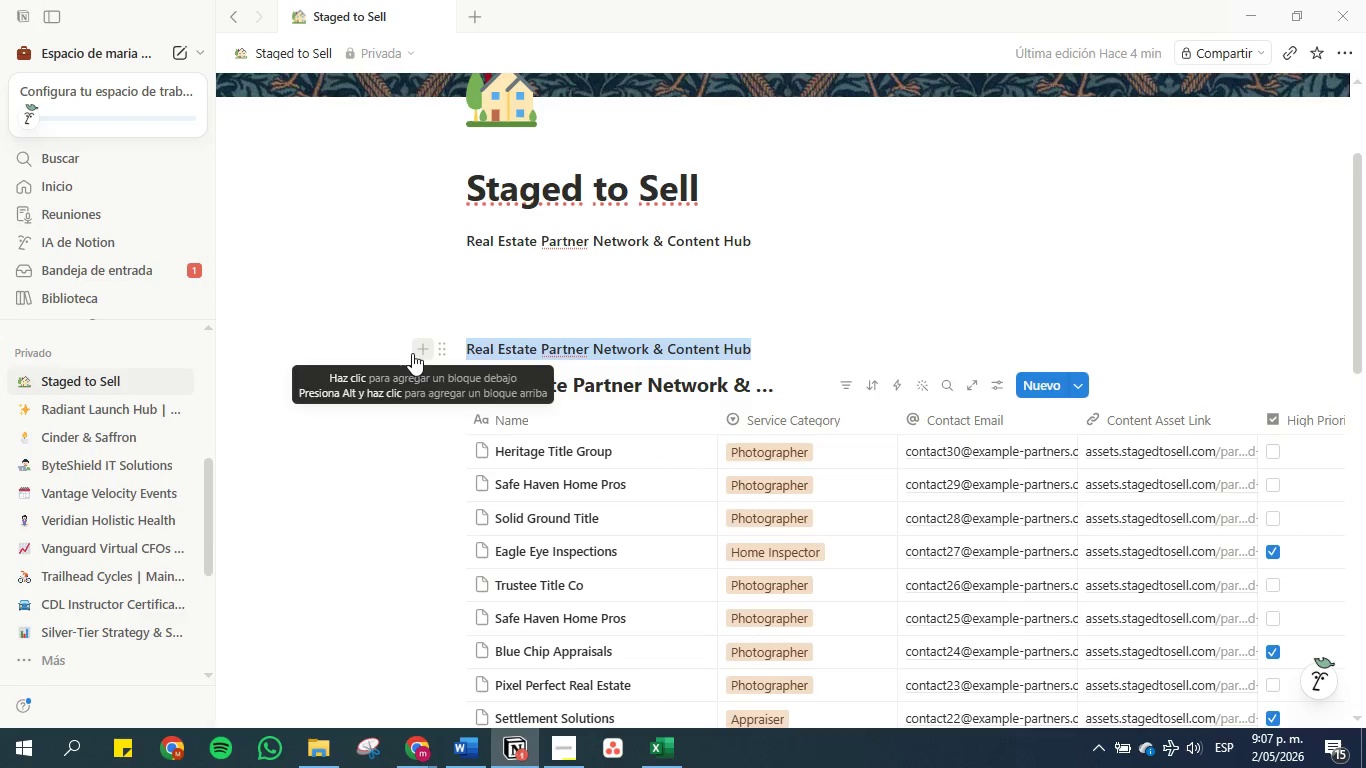 
key(Backspace)
 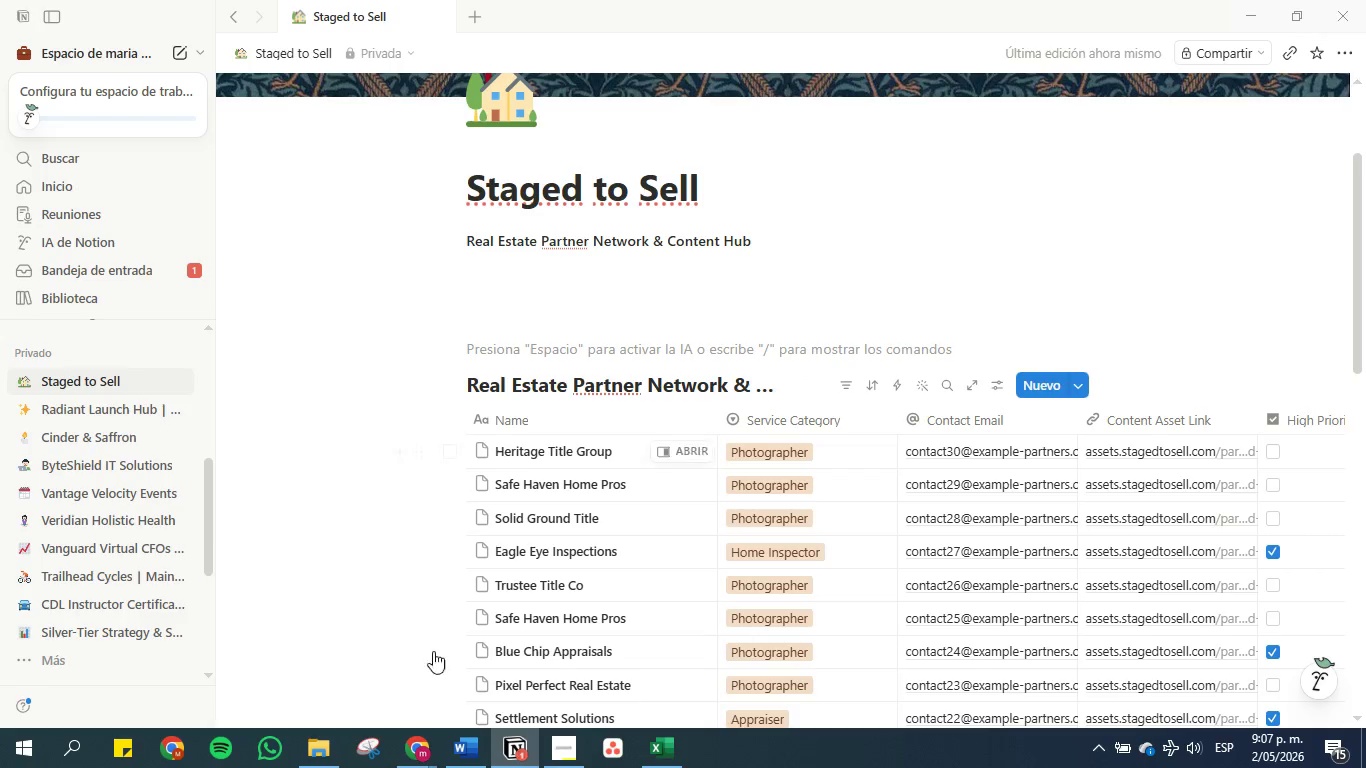 
left_click([455, 741])
 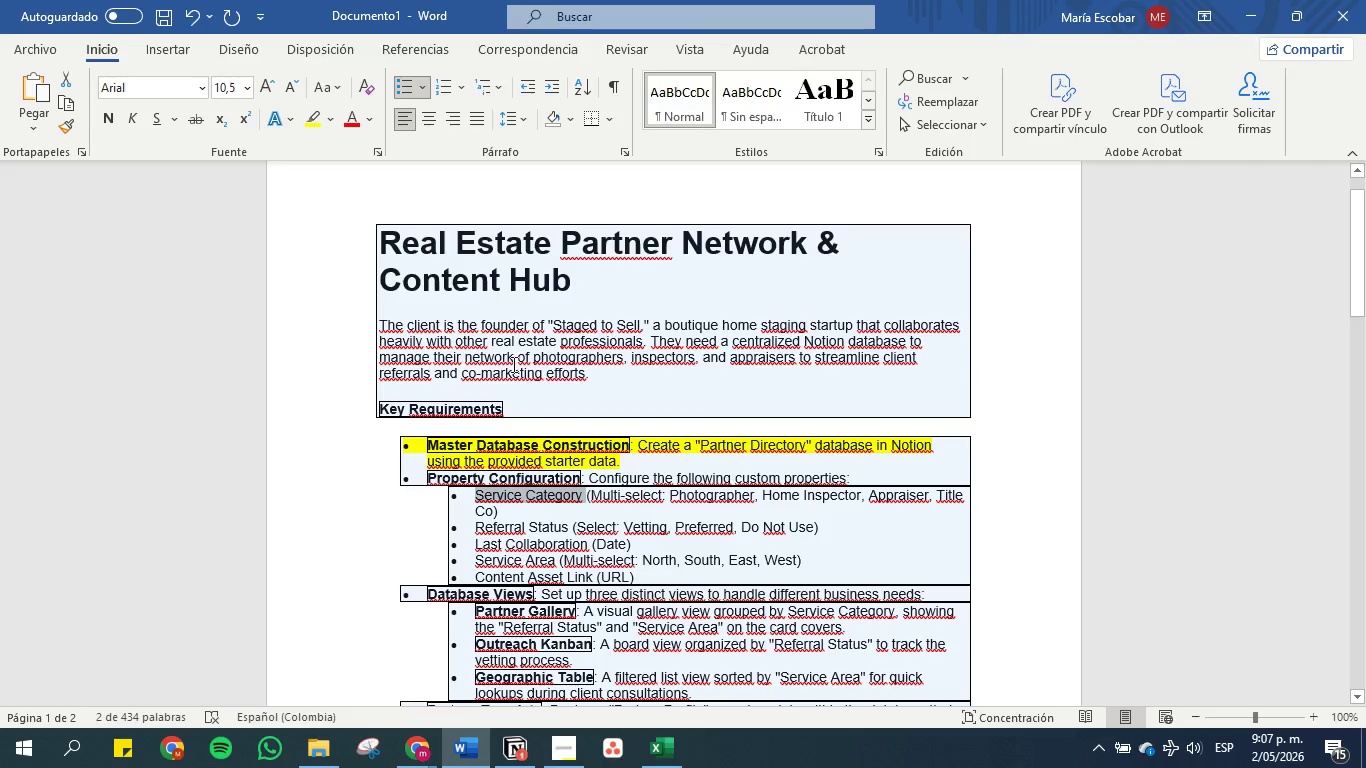 
left_click([315, 117])
 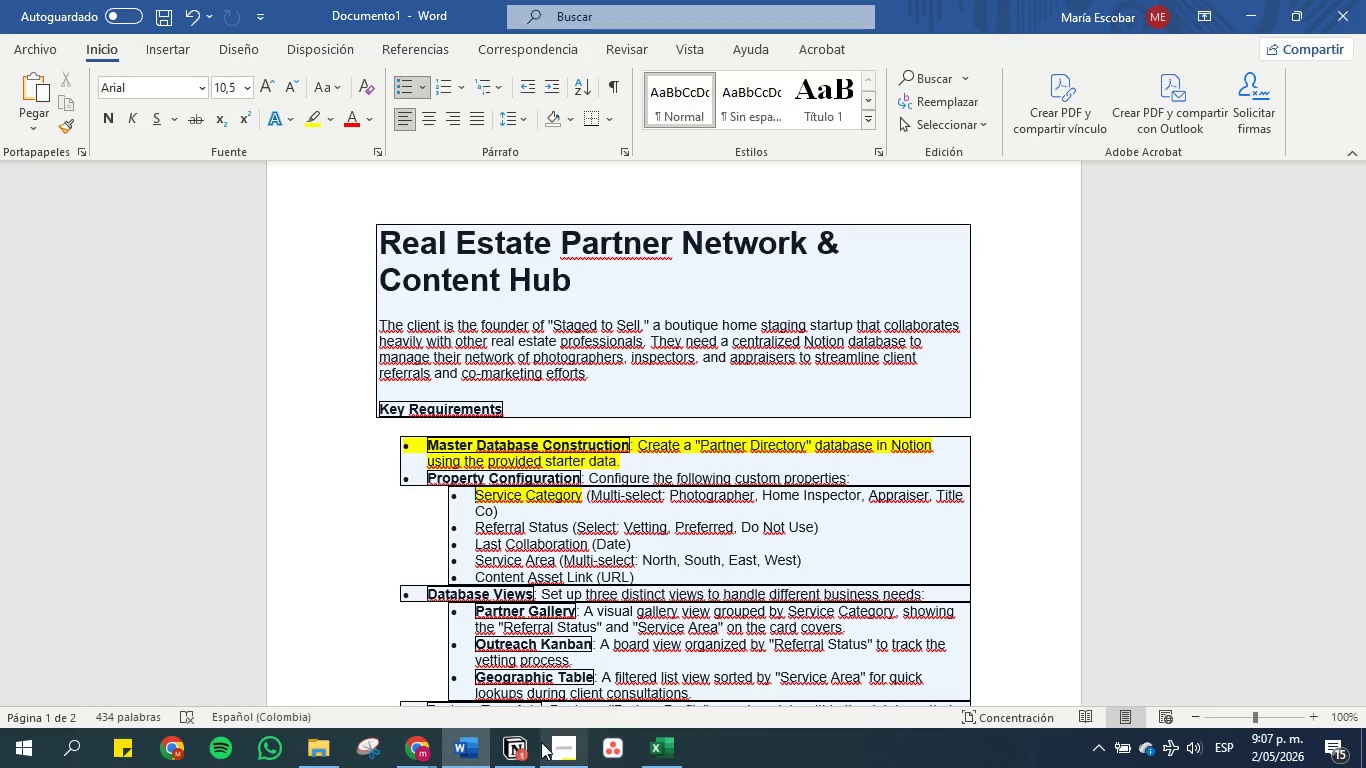 
left_click([428, 752])
 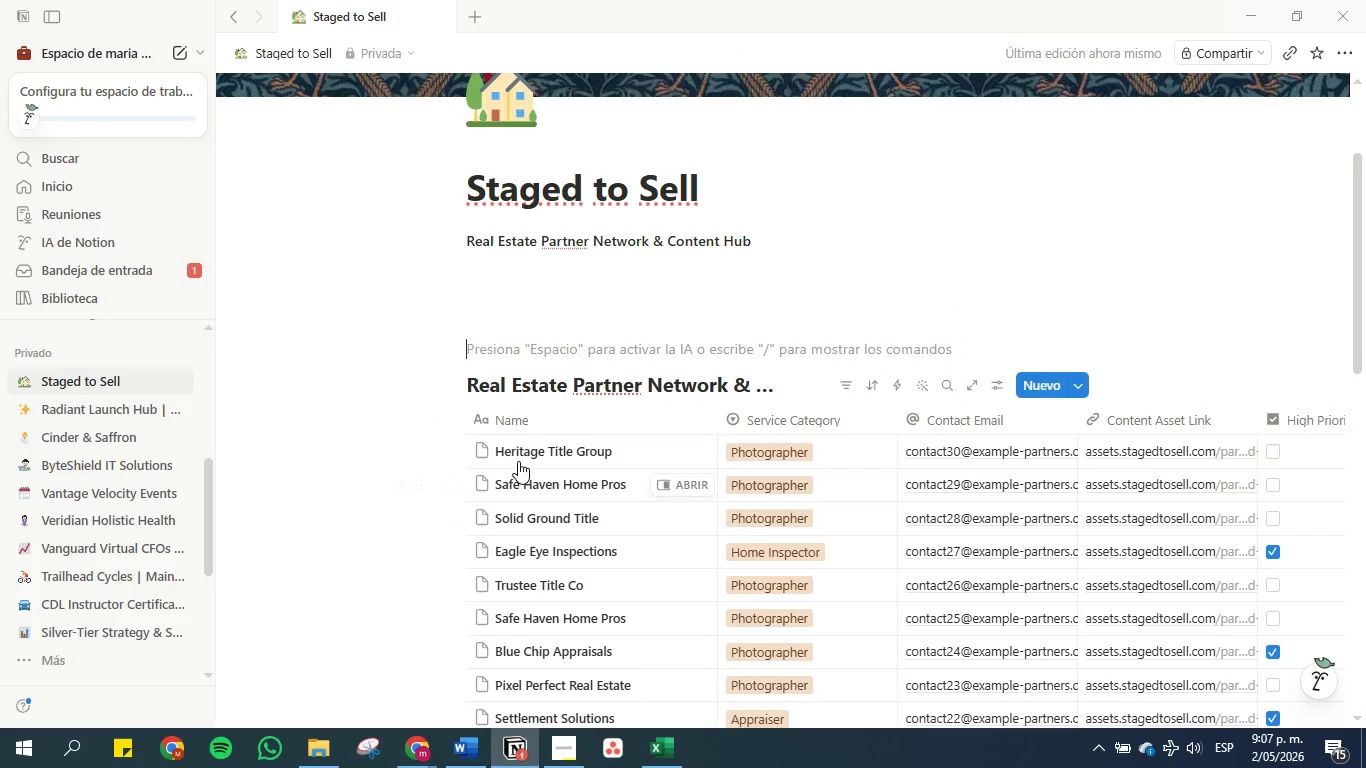 
left_click([769, 447])
 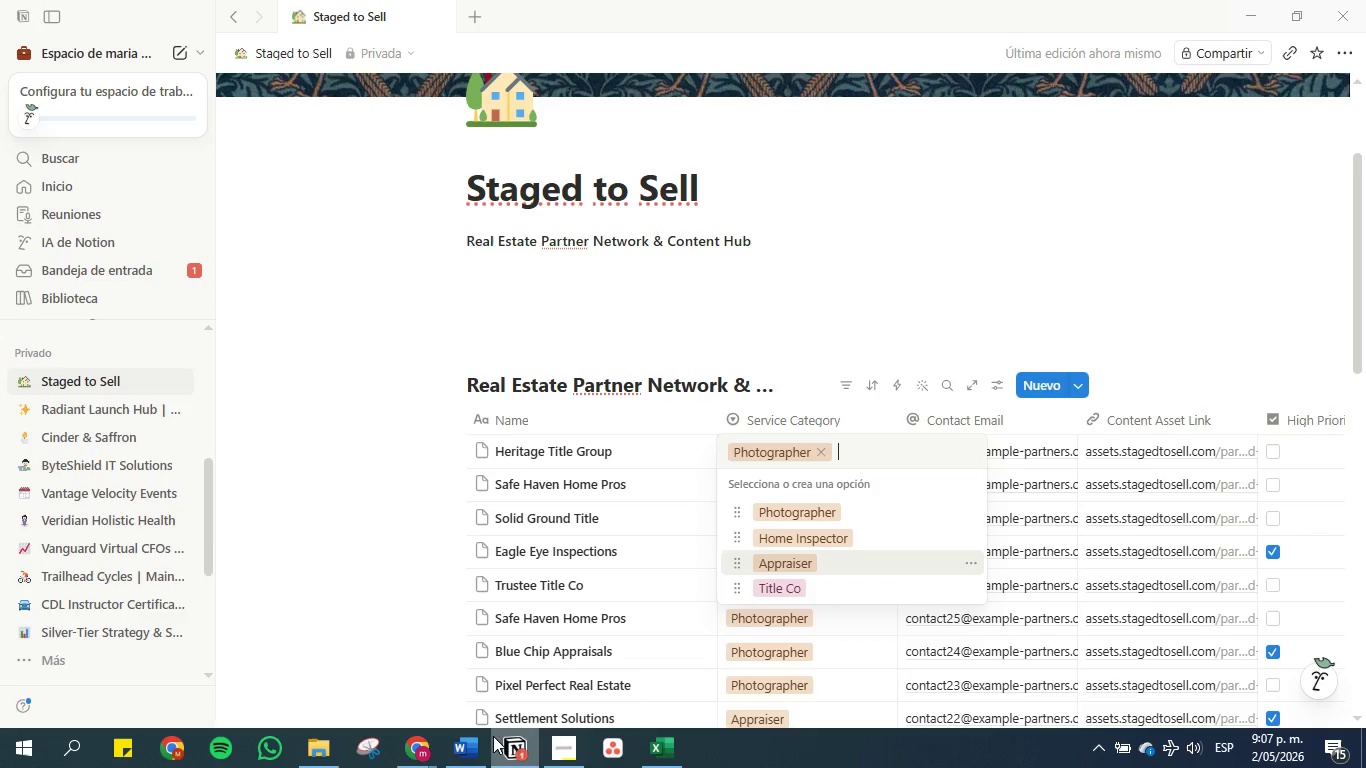 
left_click([461, 743])
 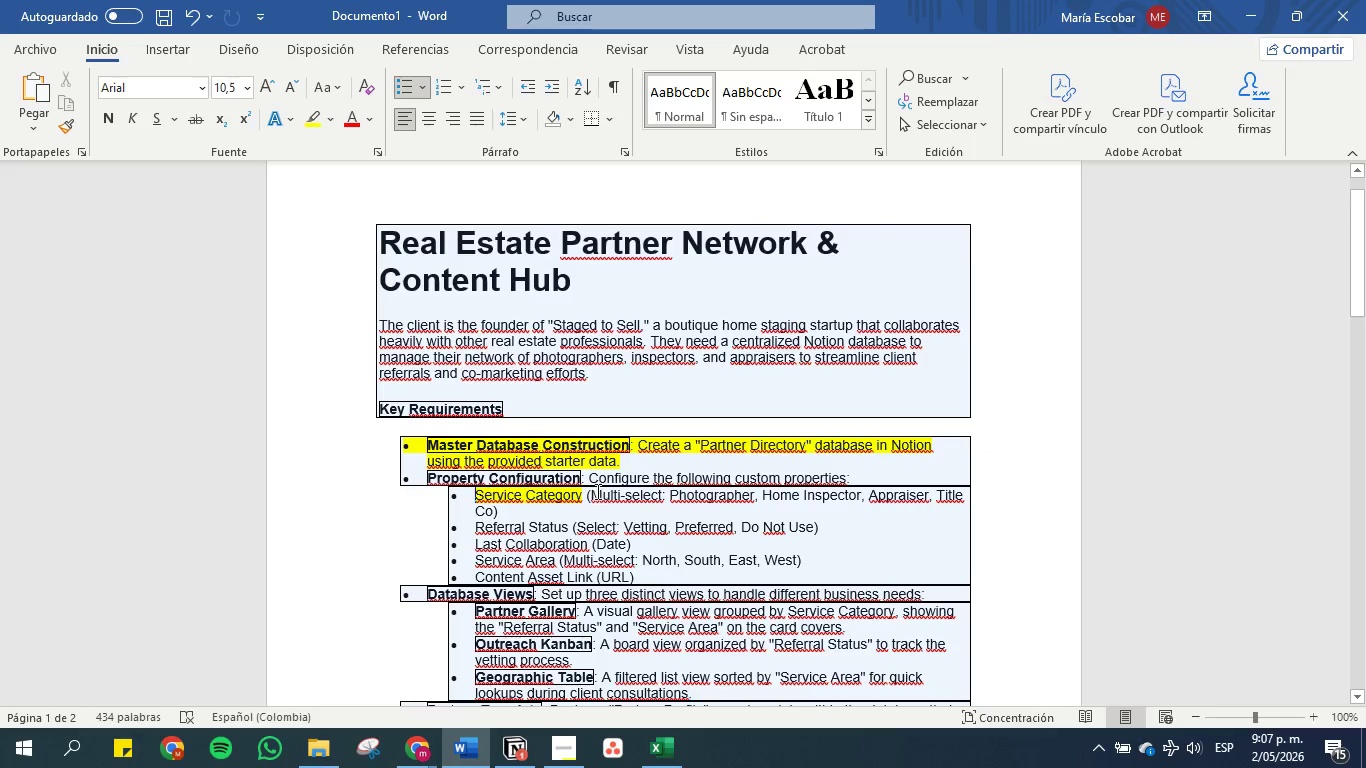 
left_click_drag(start_coordinate=[522, 511], to_coordinate=[453, 497])
 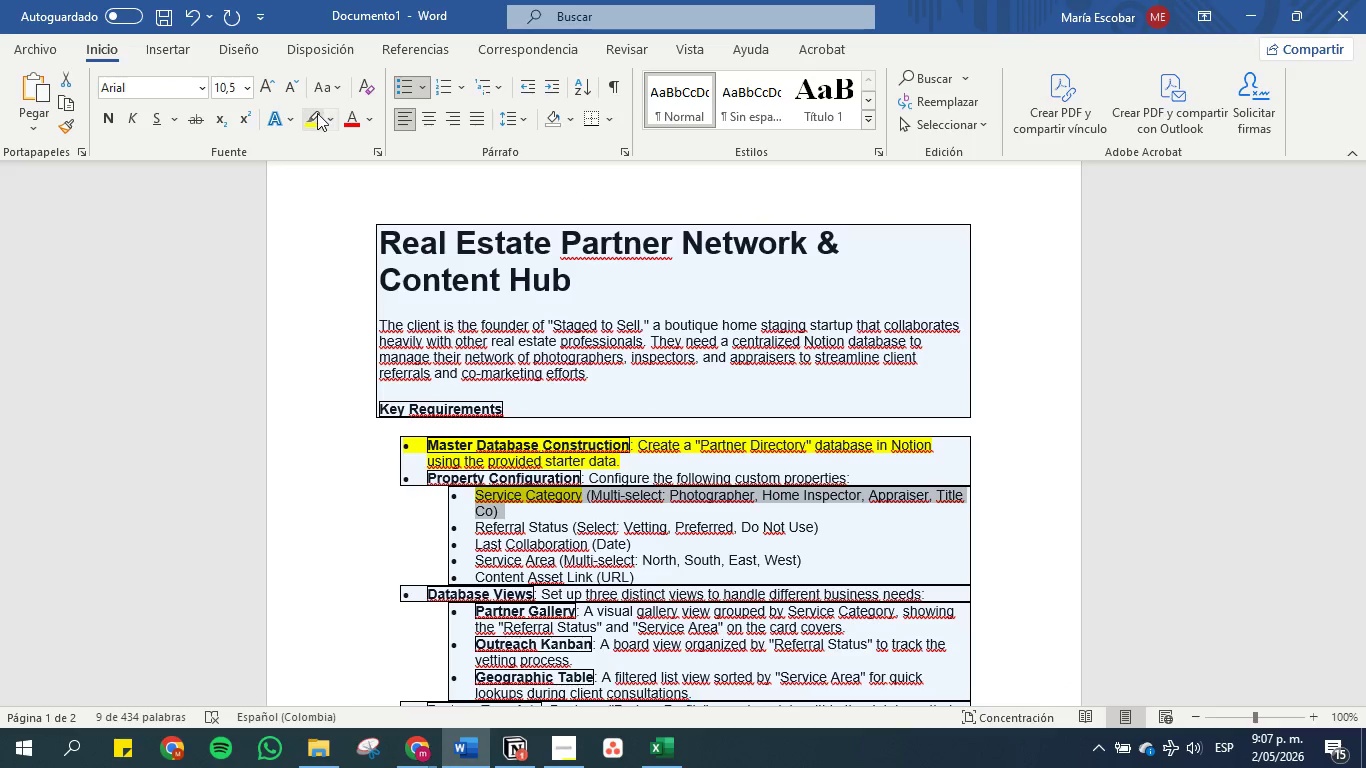 
left_click([317, 113])
 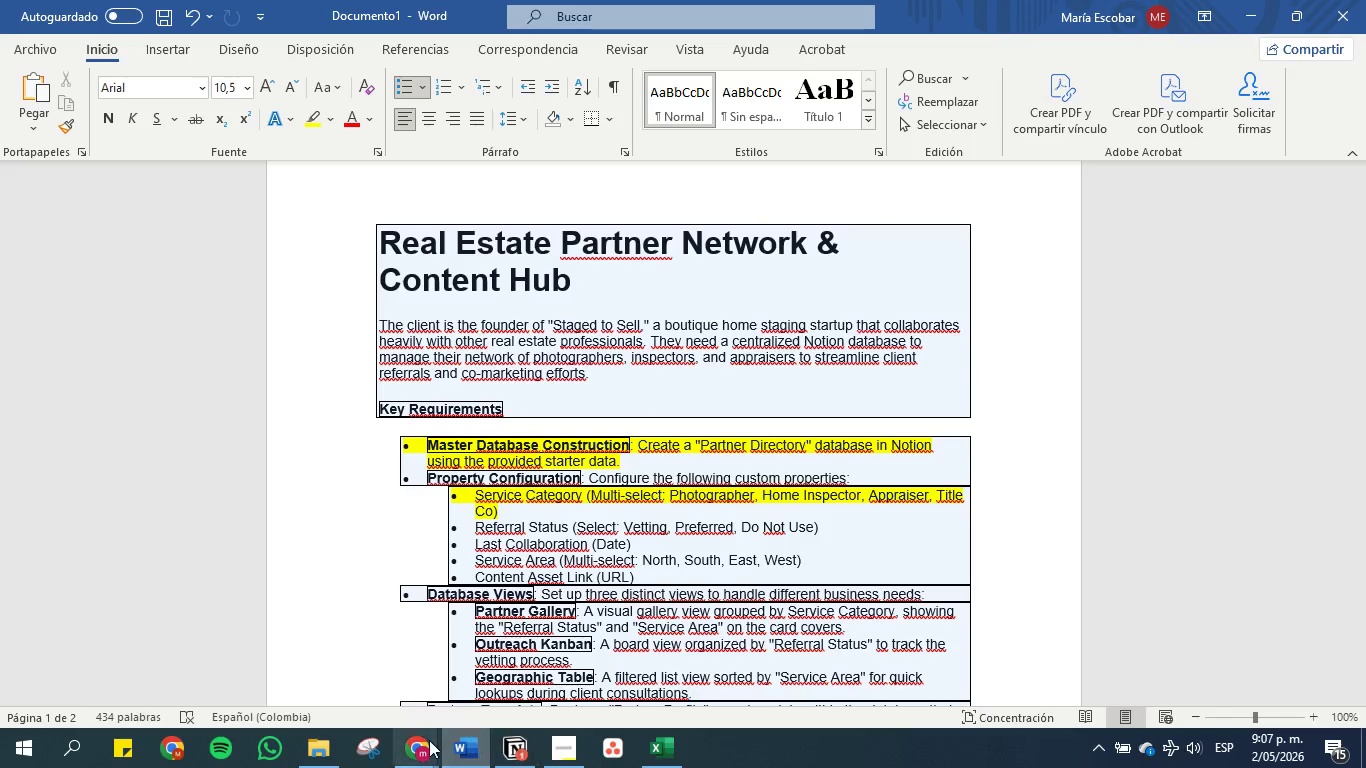 
left_click([423, 740])
 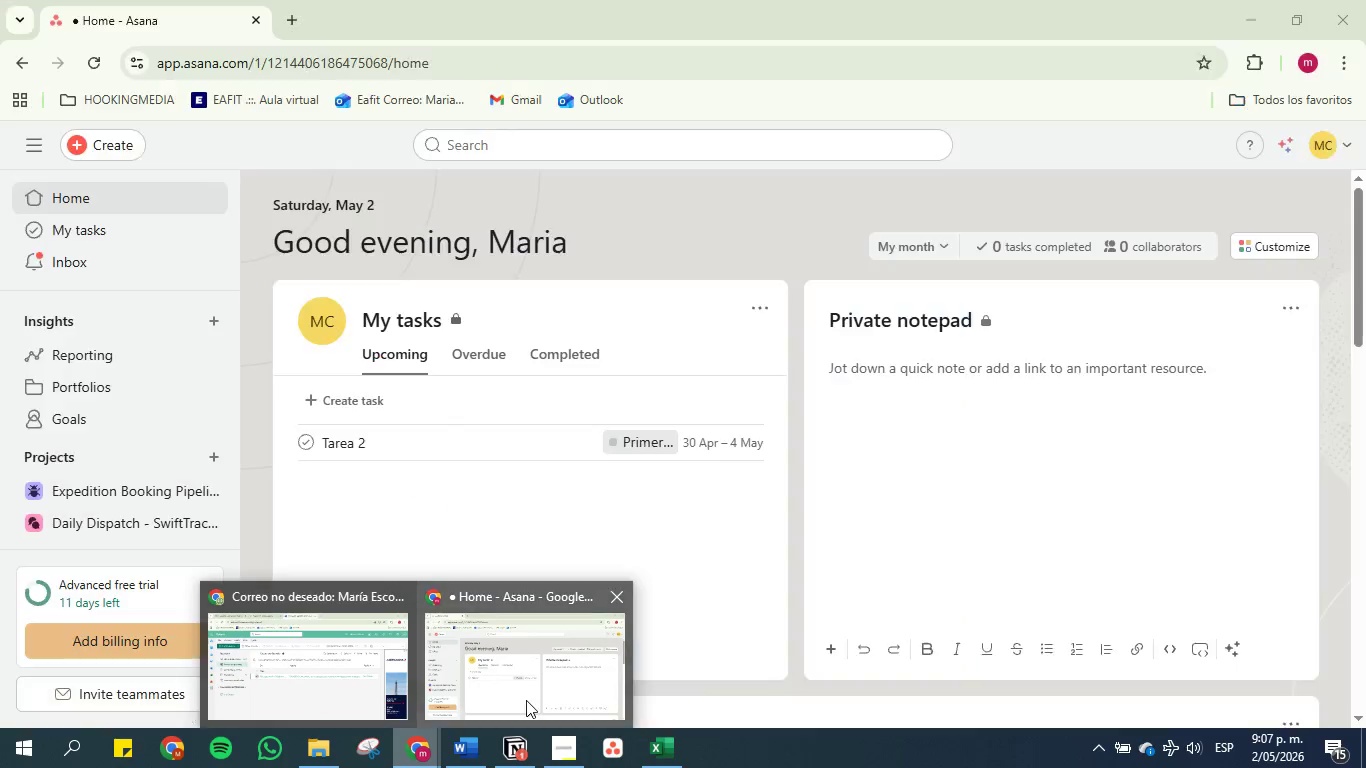 
left_click([518, 738])
 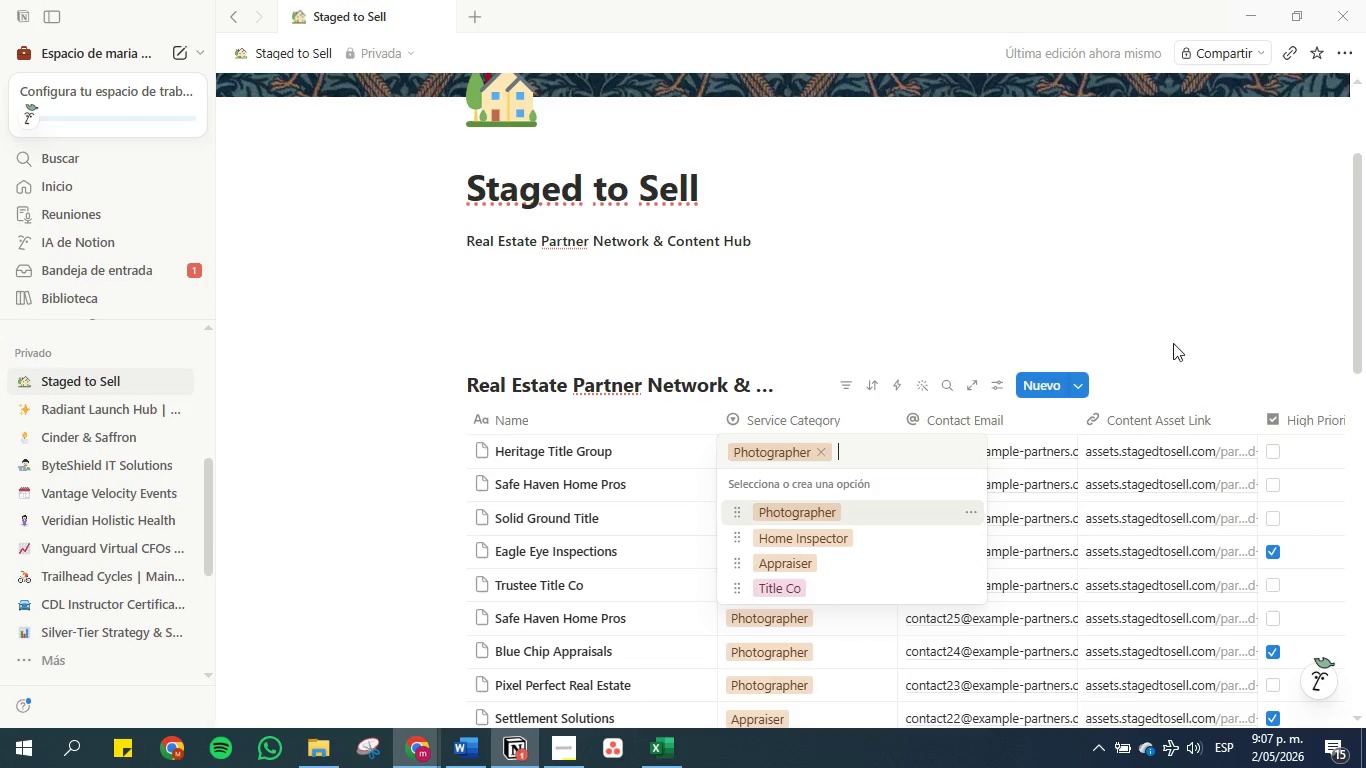 
left_click([1187, 293])
 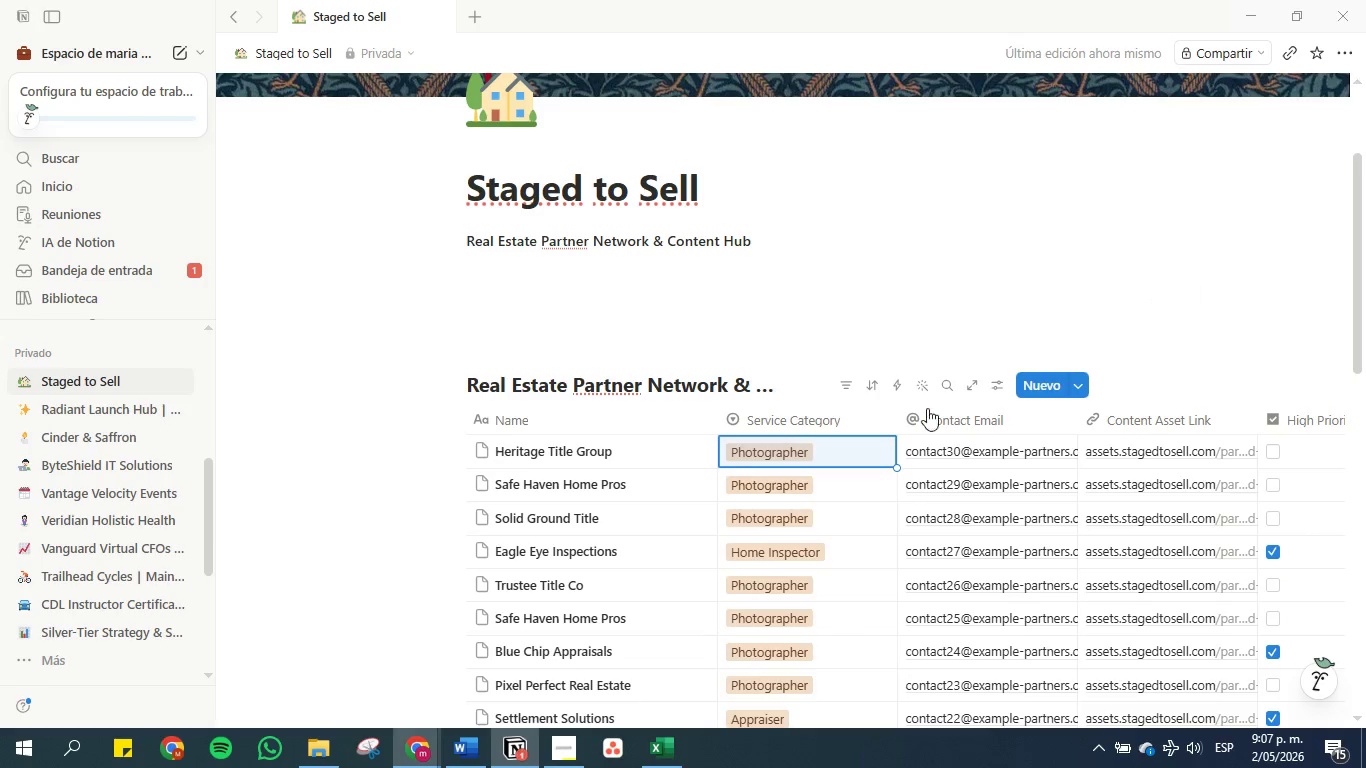 
scroll: coordinate [838, 506], scroll_direction: down, amount: 10.0
 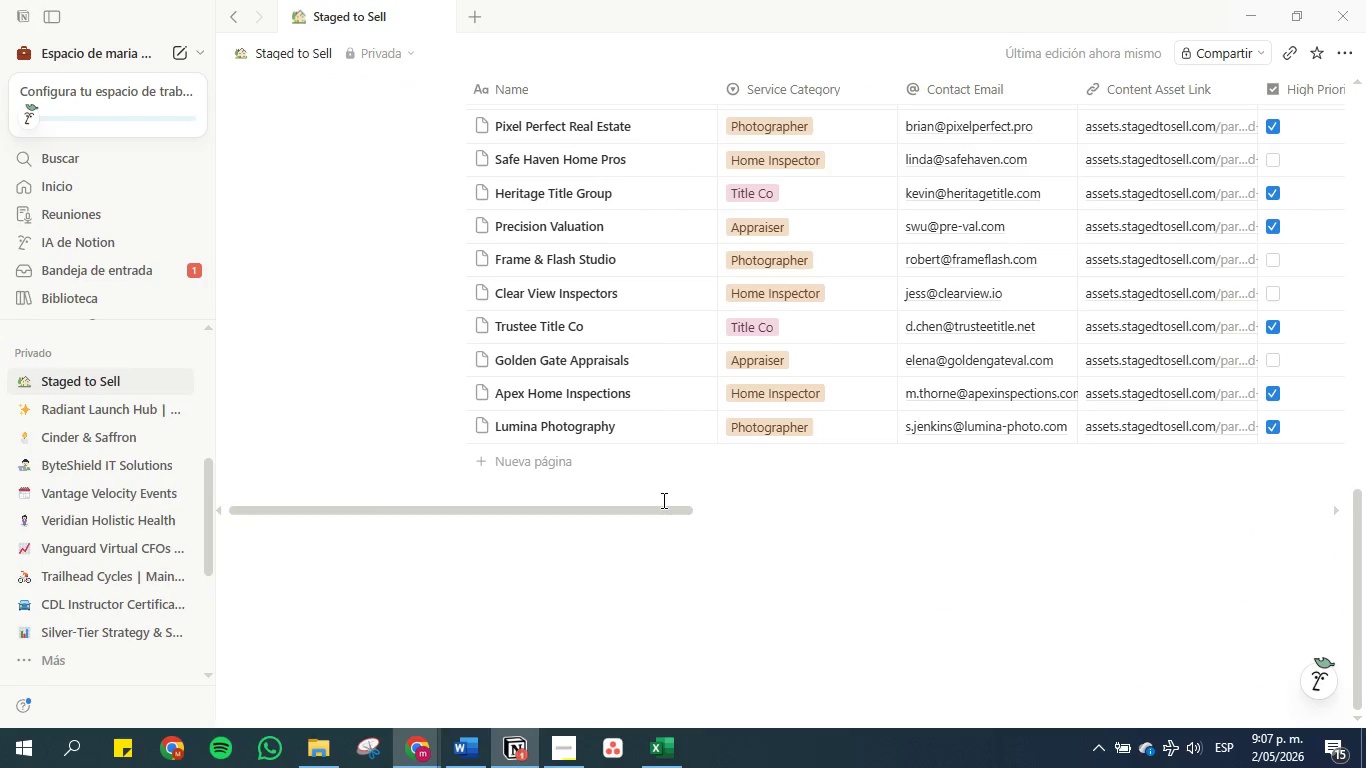 
left_click_drag(start_coordinate=[659, 511], to_coordinate=[1134, 516])
 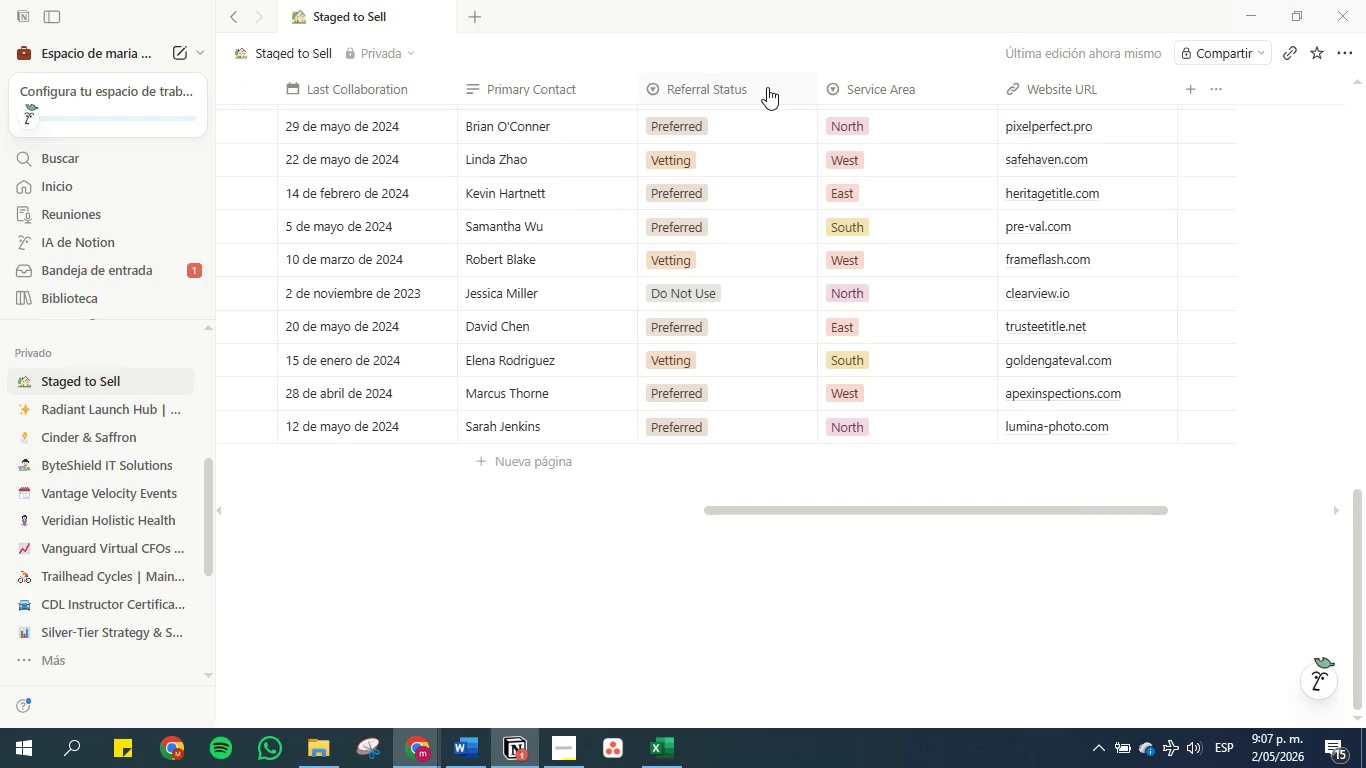 
left_click_drag(start_coordinate=[767, 87], to_coordinate=[155, 66])
 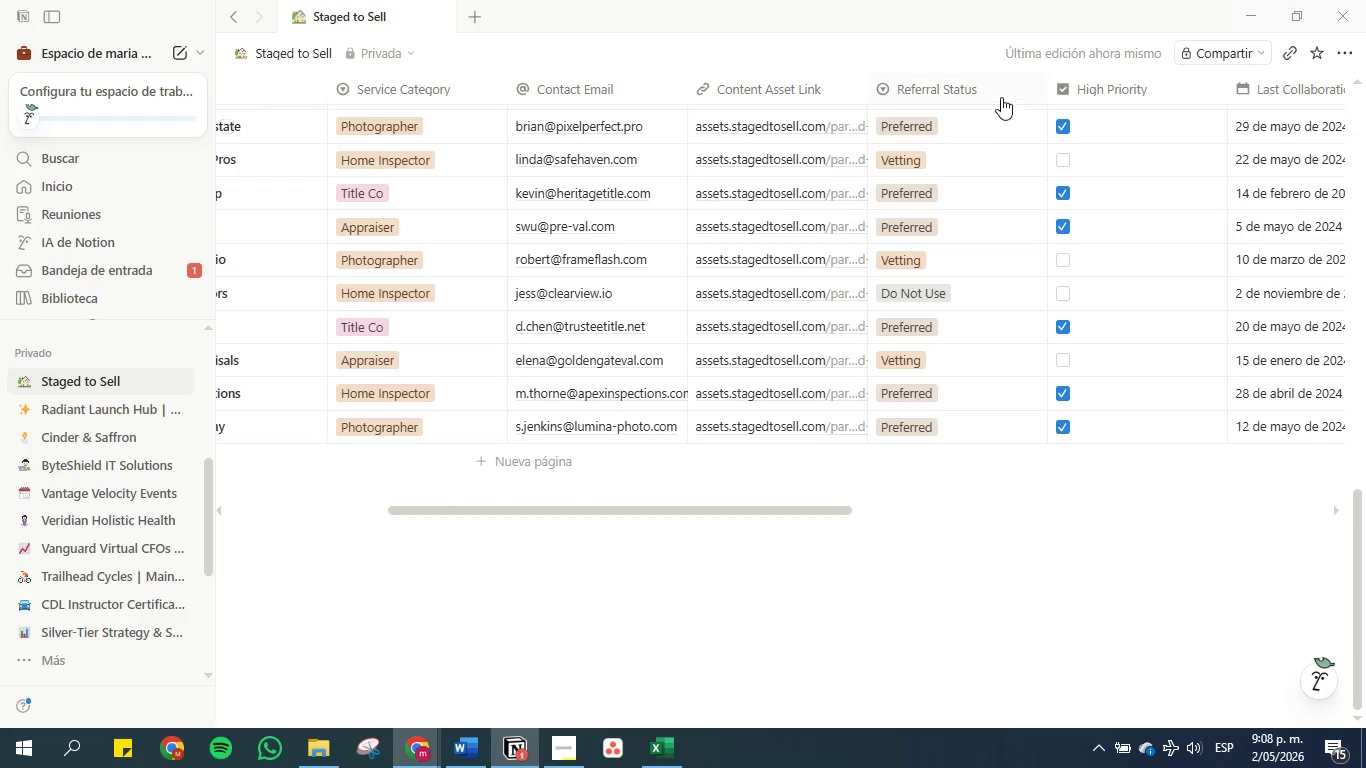 
left_click_drag(start_coordinate=[958, 88], to_coordinate=[562, 85])
 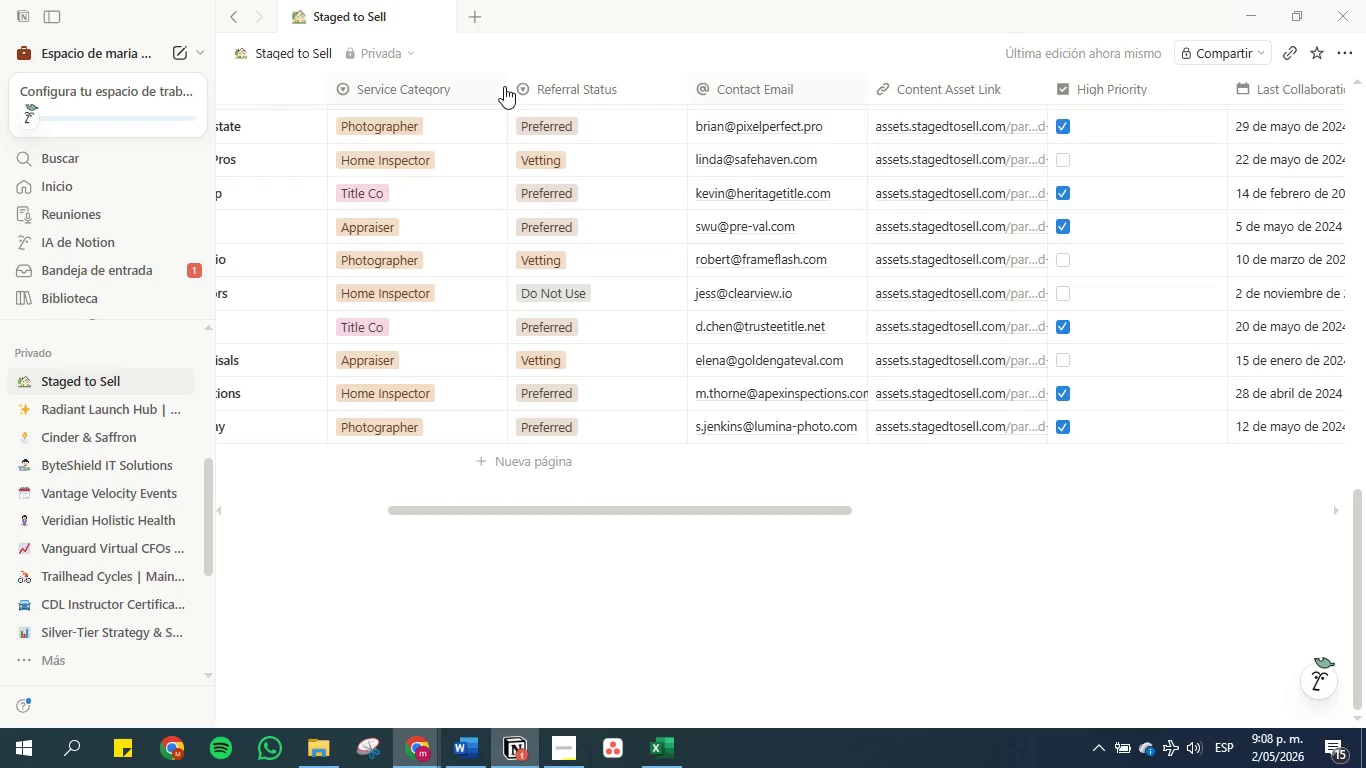 
double_click([507, 86])
 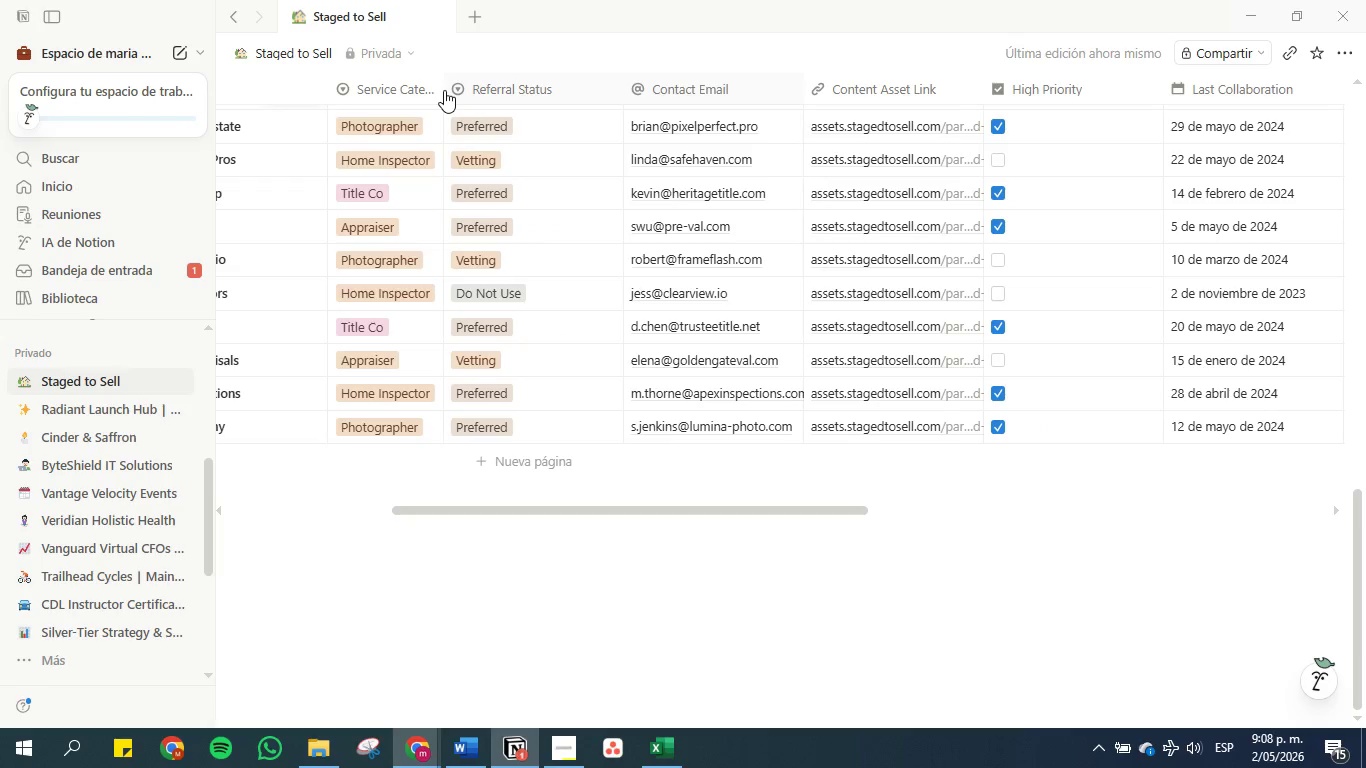 
left_click_drag(start_coordinate=[440, 90], to_coordinate=[459, 90])
 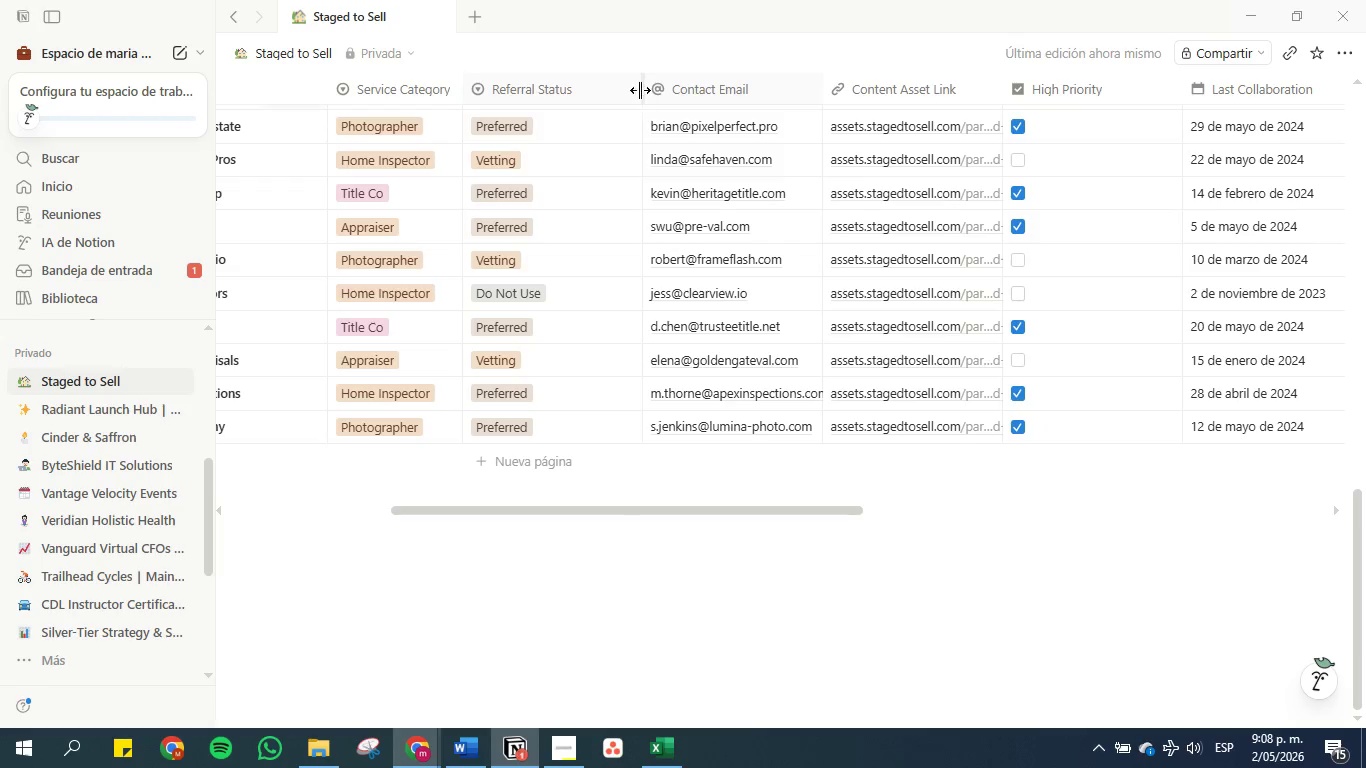 
left_click_drag(start_coordinate=[640, 90], to_coordinate=[576, 86])
 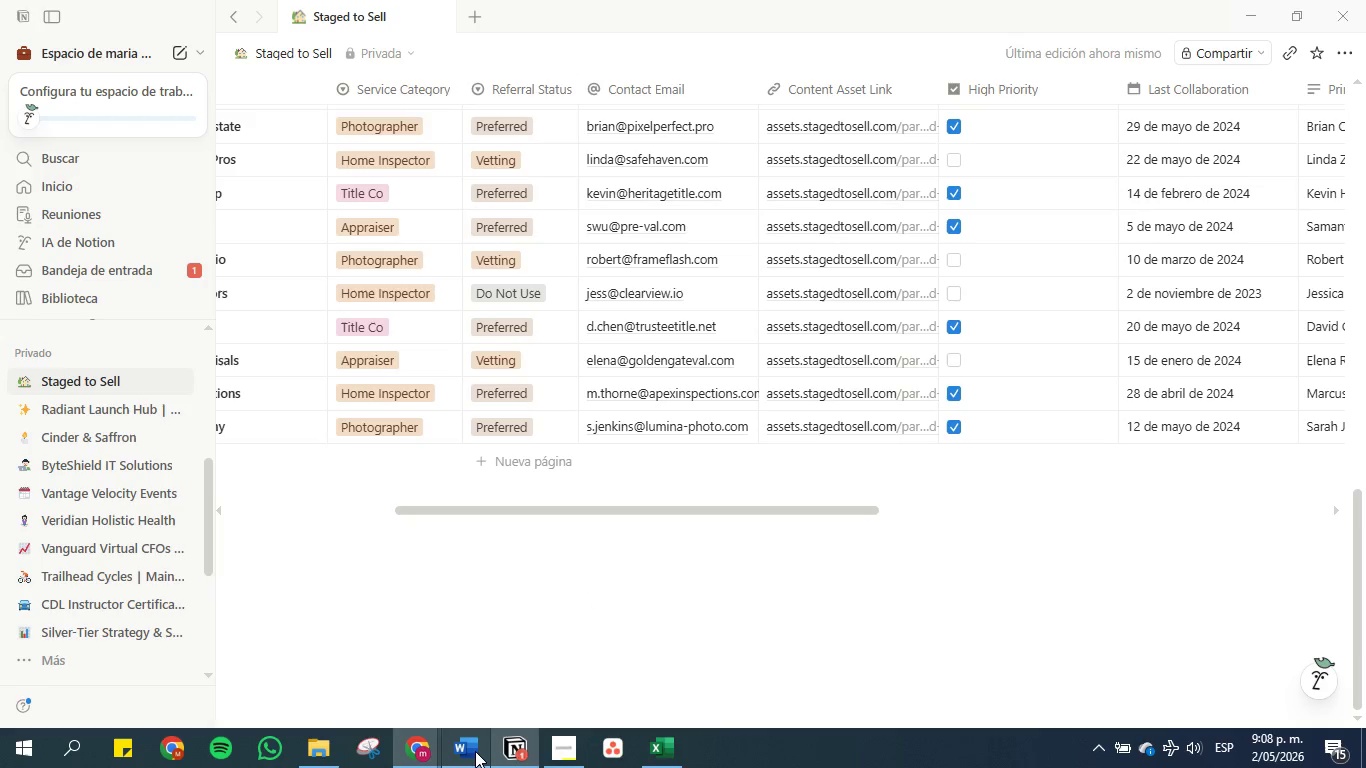 
left_click([471, 753])
 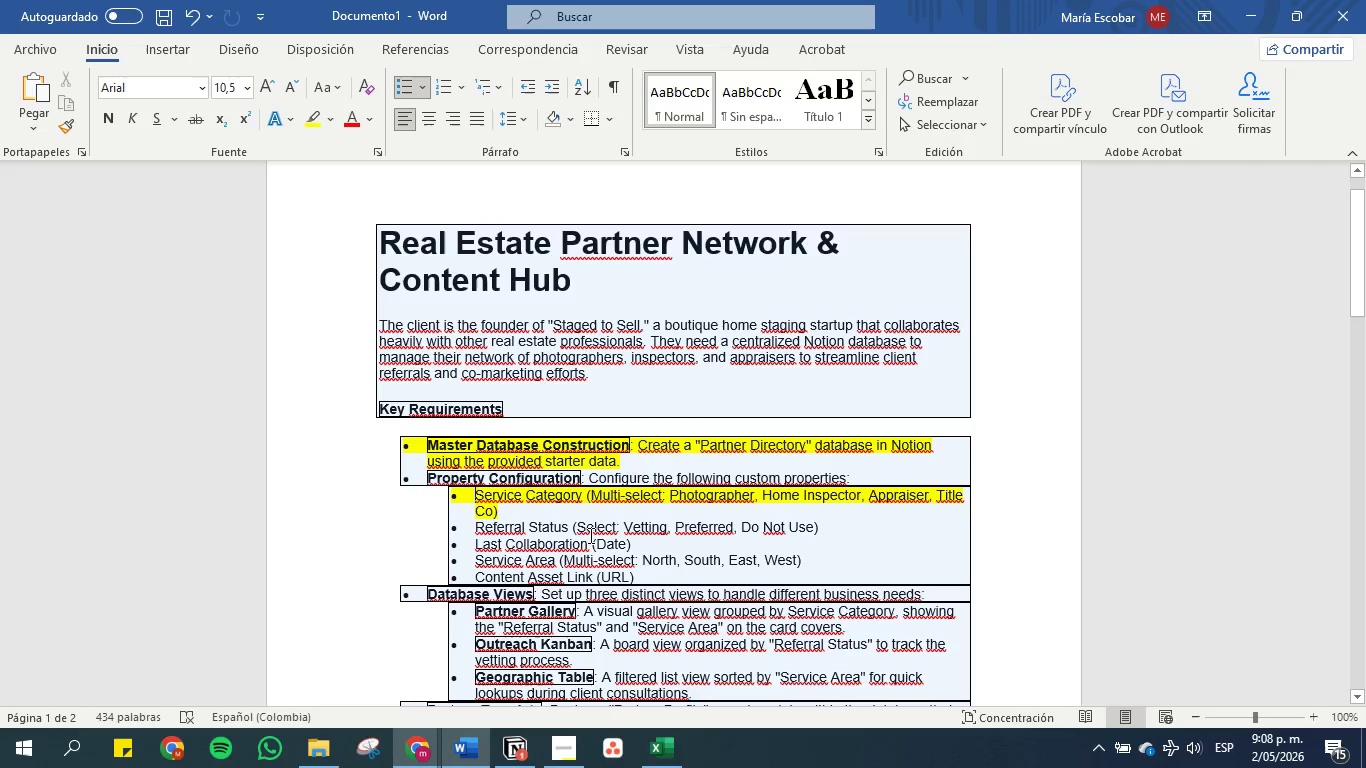 
left_click([600, 504])
 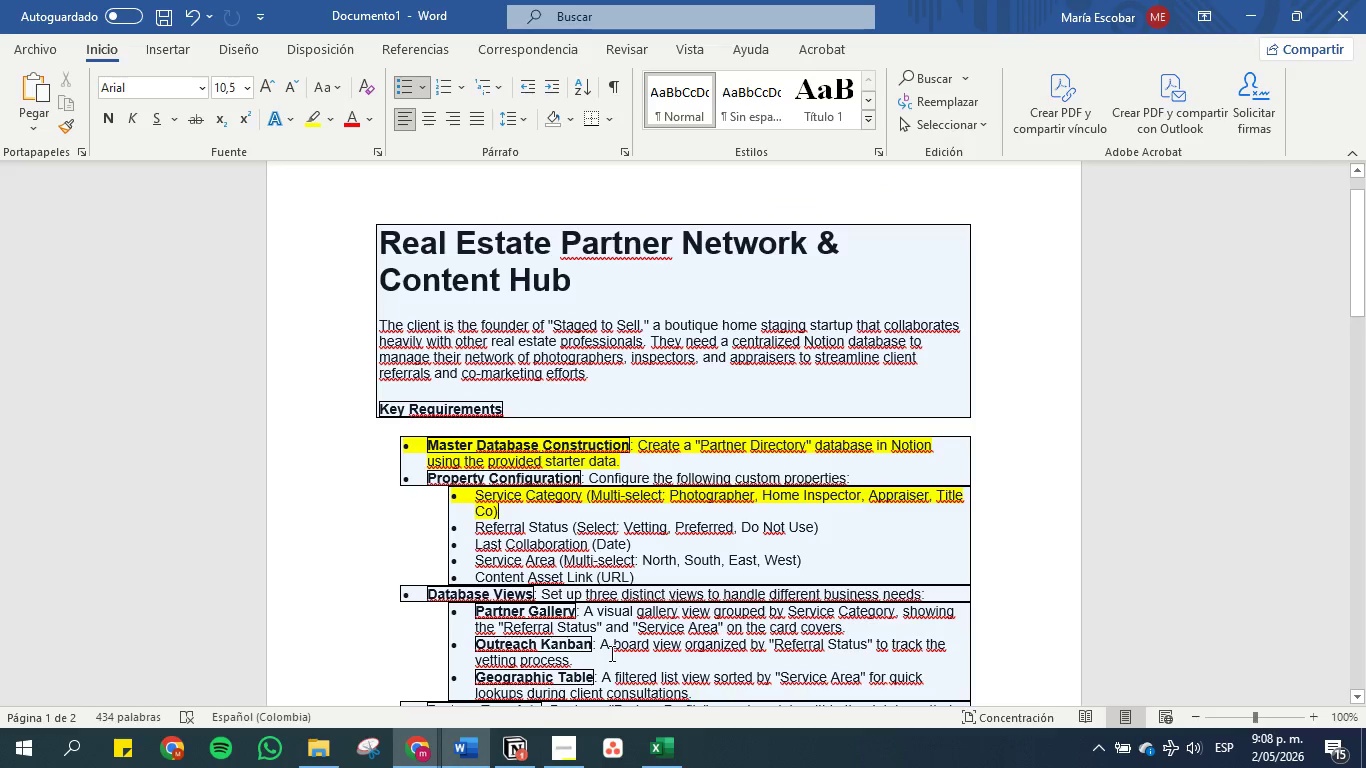 
left_click([465, 738])
 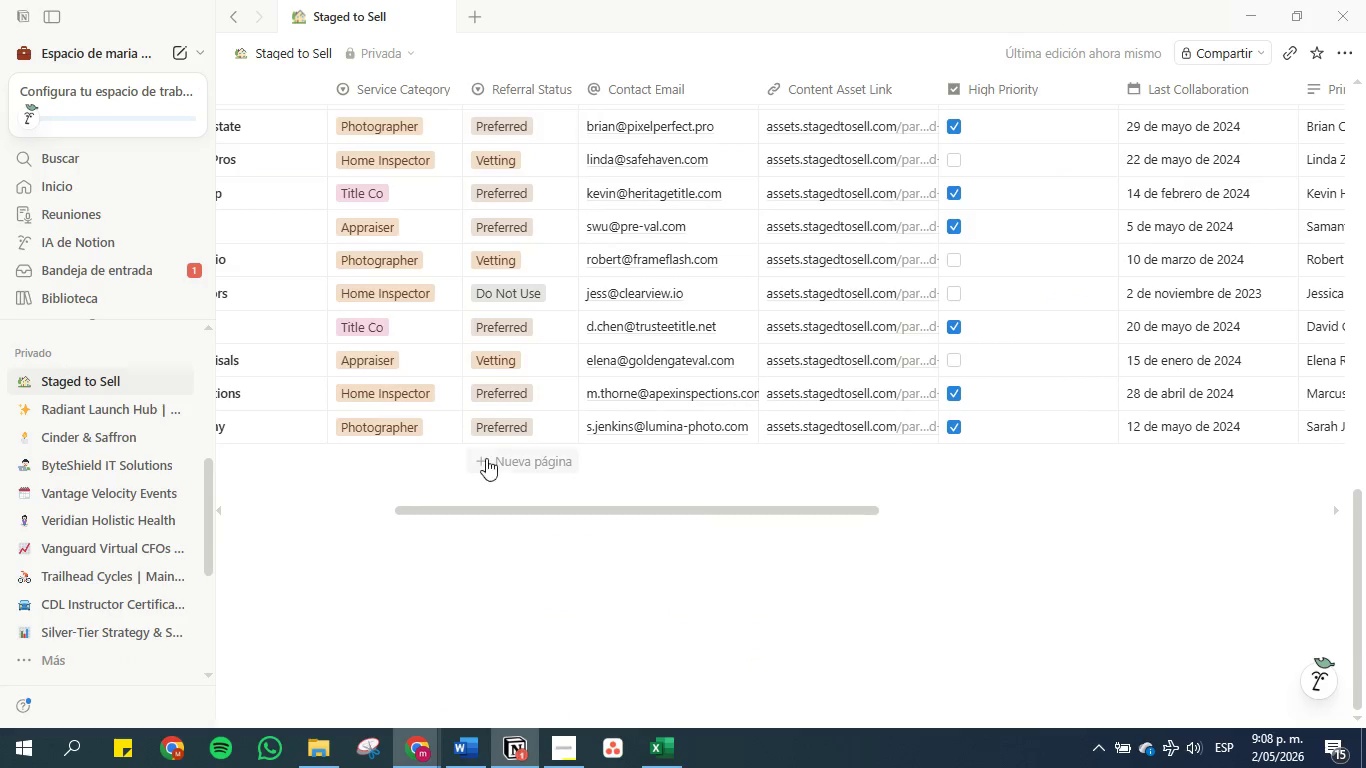 
left_click([486, 420])
 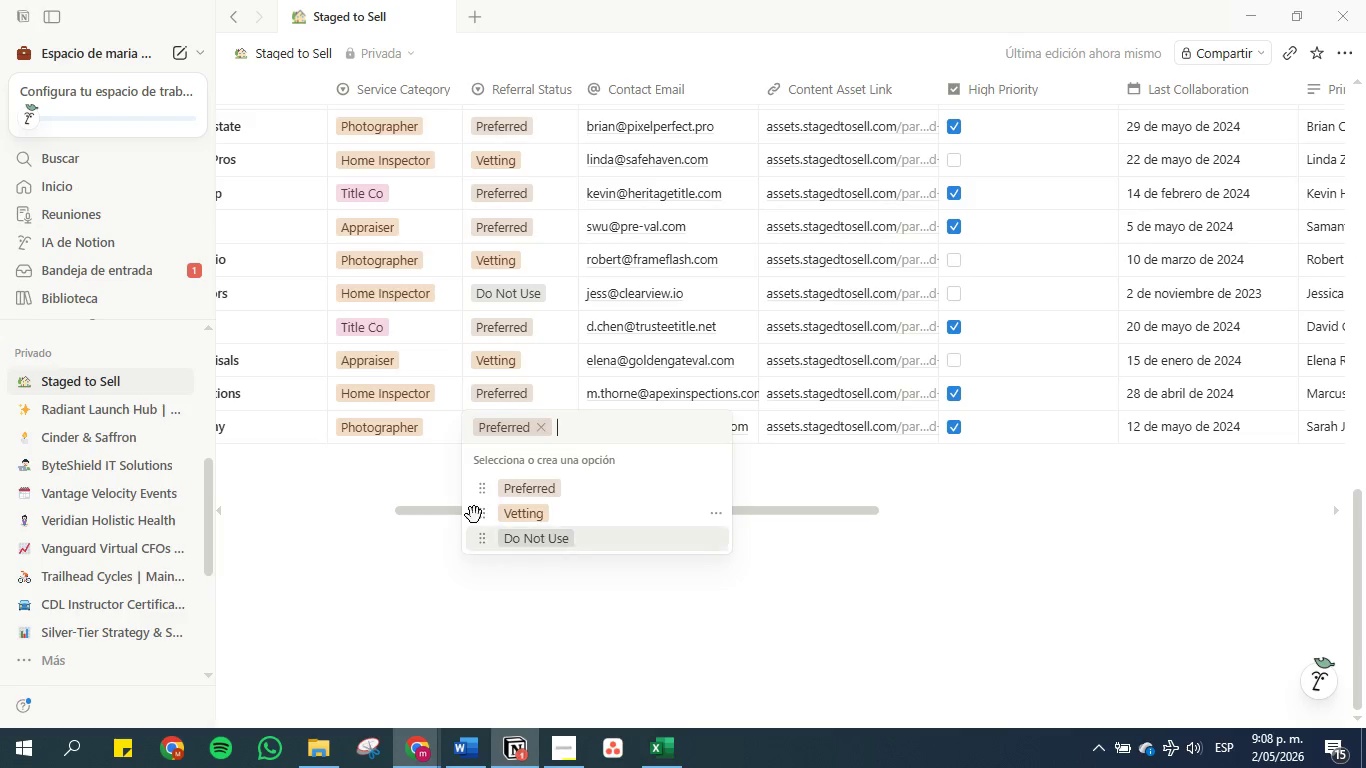 
left_click_drag(start_coordinate=[473, 520], to_coordinate=[475, 488])
 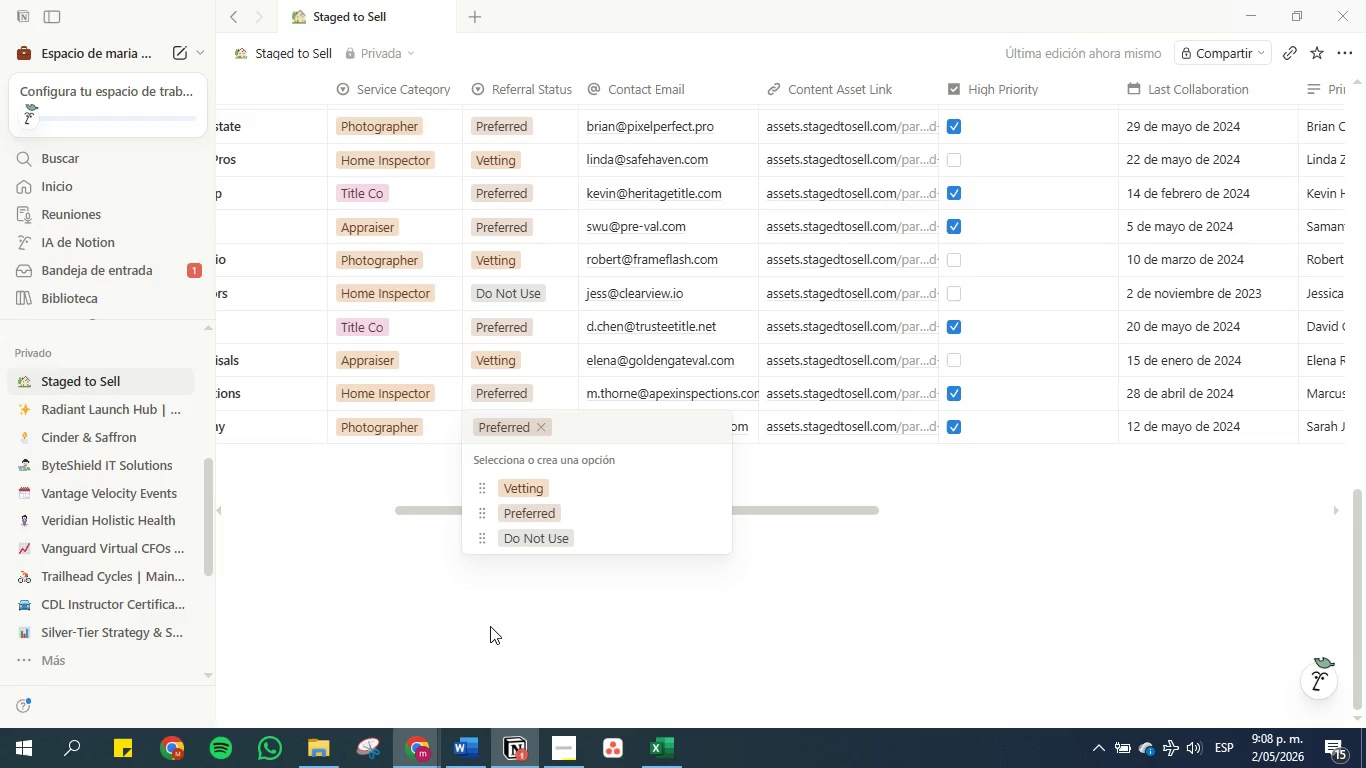 
left_click([490, 627])
 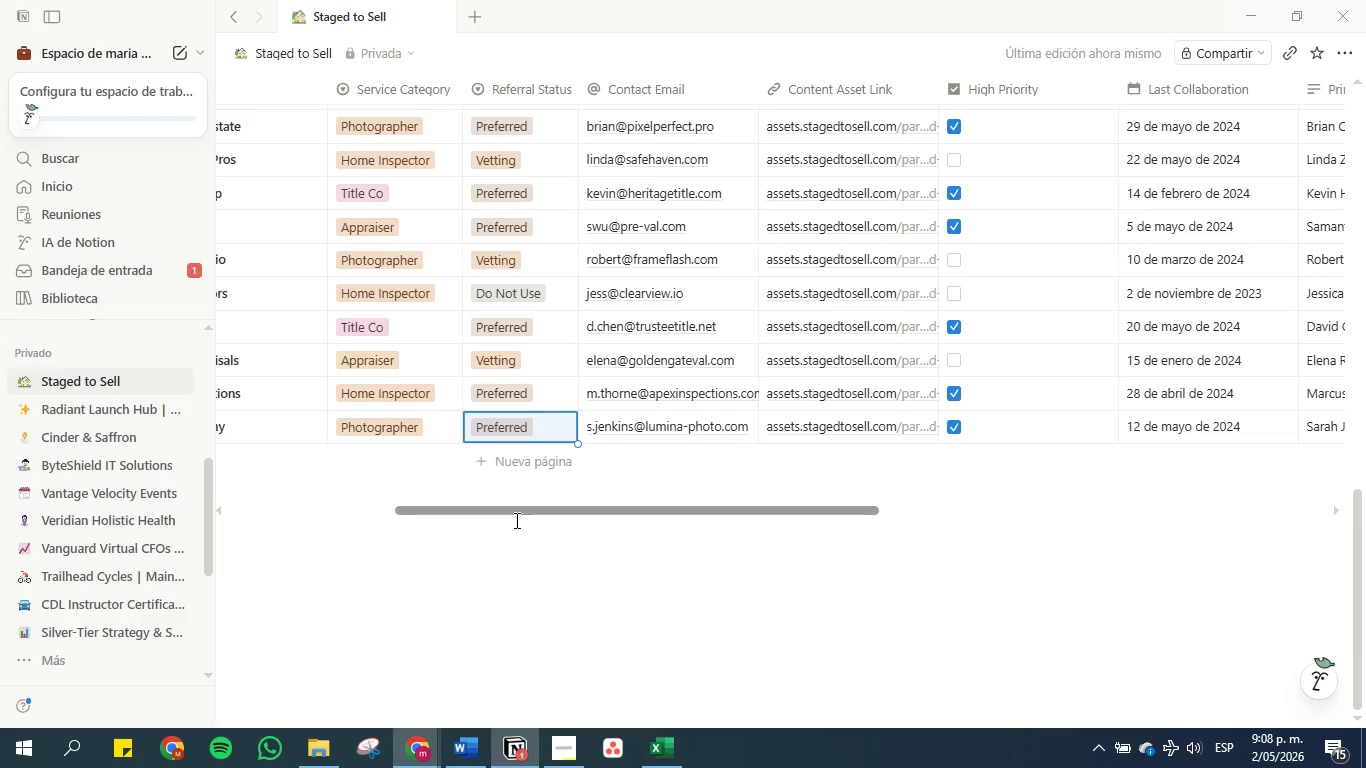 
left_click([456, 759])
 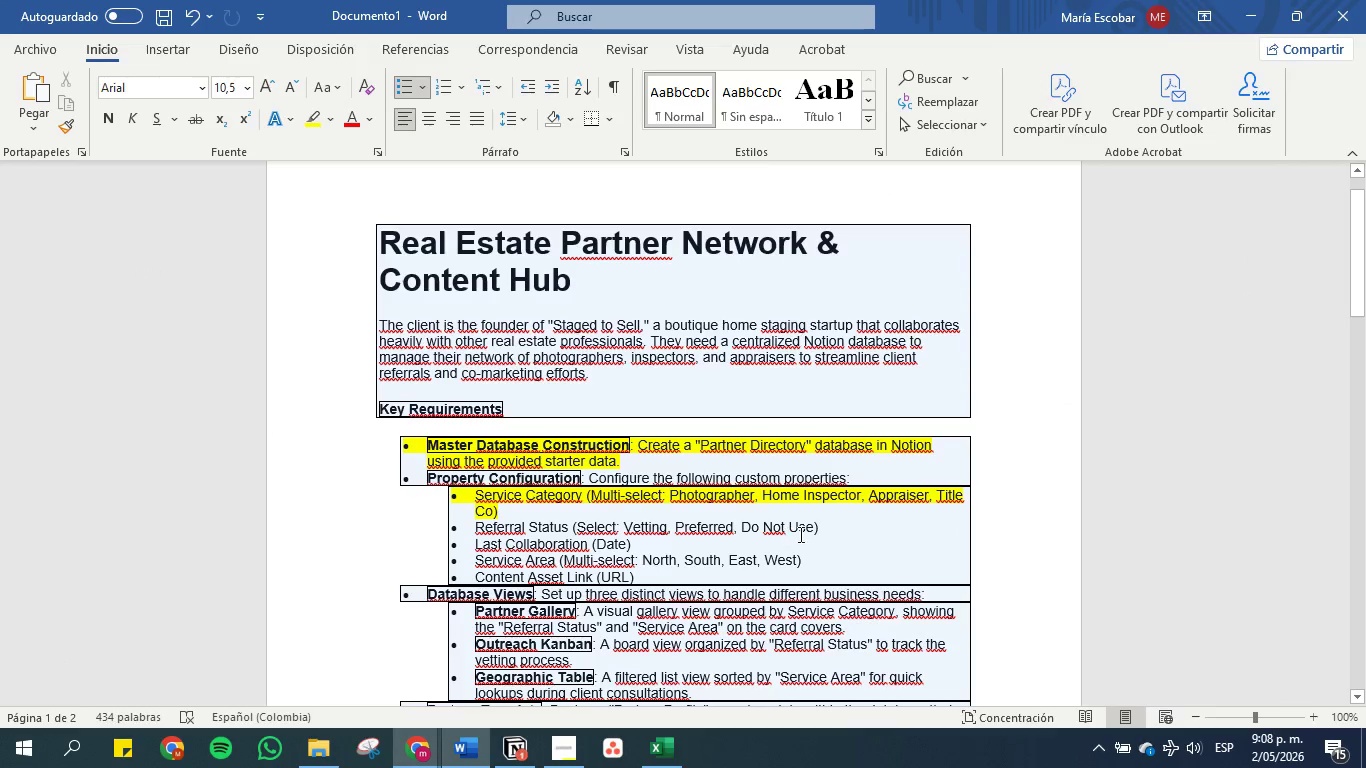 
left_click_drag(start_coordinate=[834, 528], to_coordinate=[476, 510])
 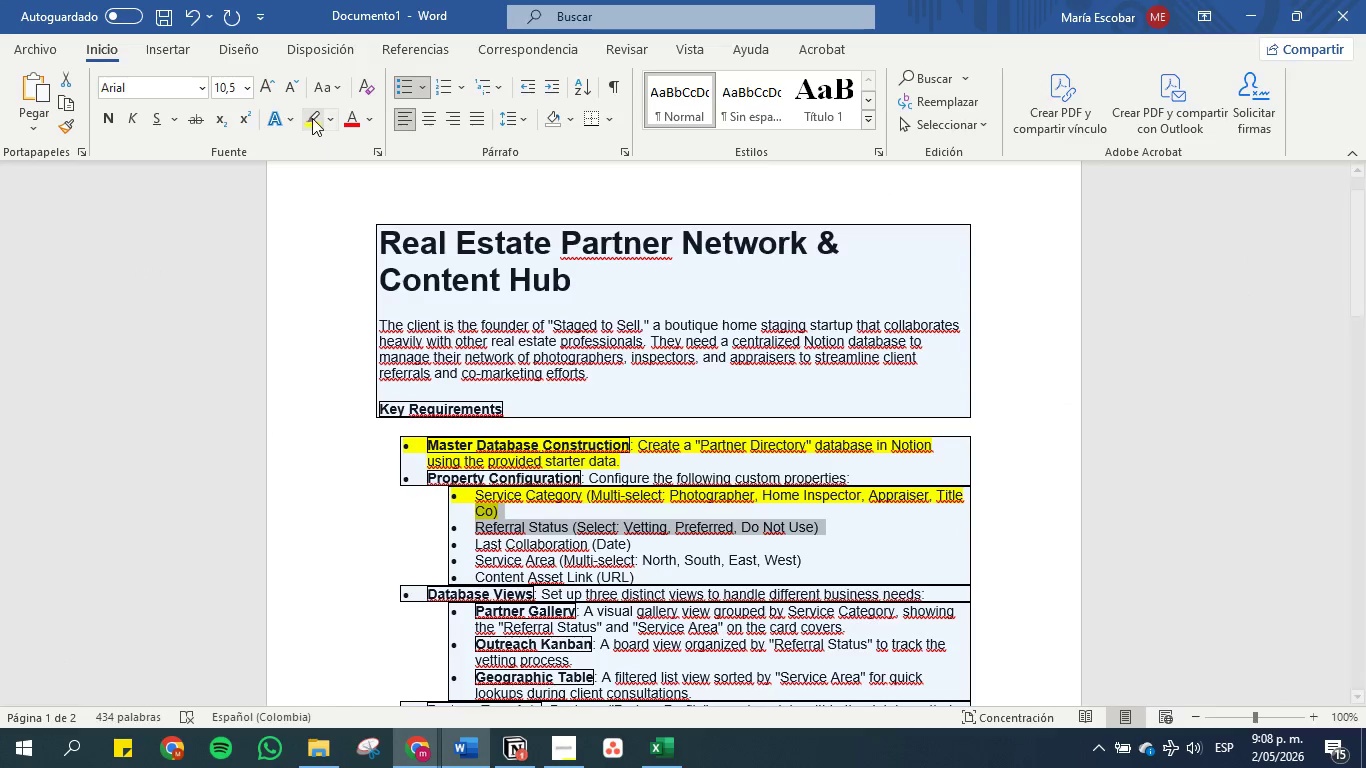 
left_click([312, 118])
 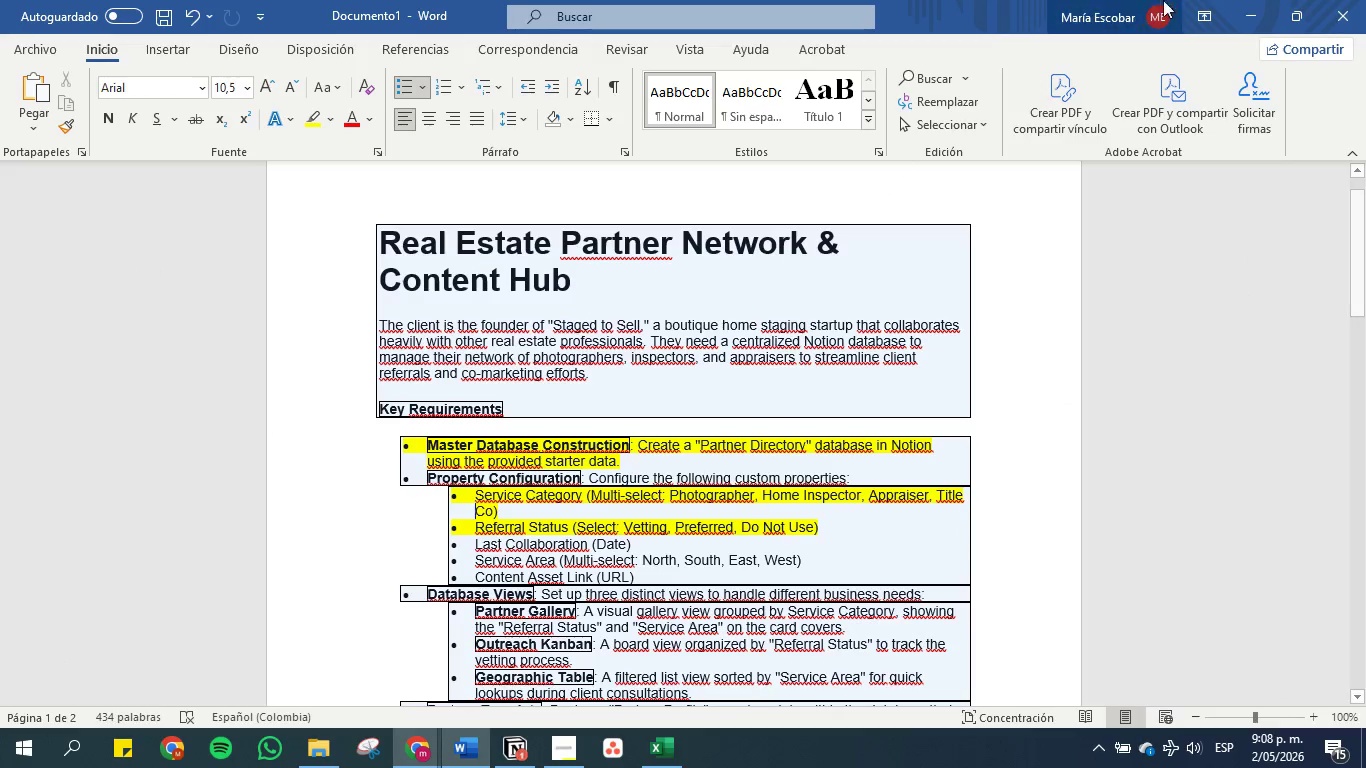 
left_click([1246, 0])
 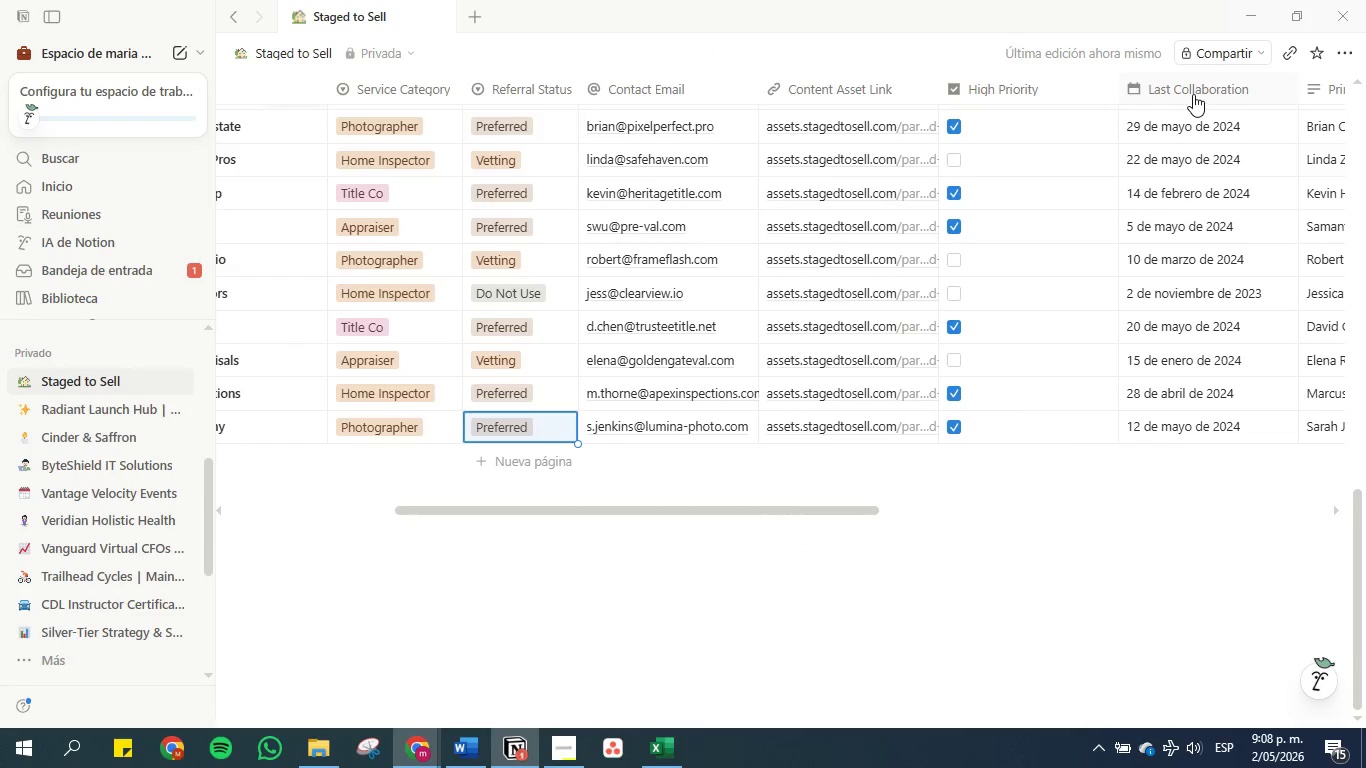 
left_click_drag(start_coordinate=[1193, 94], to_coordinate=[676, 107])
 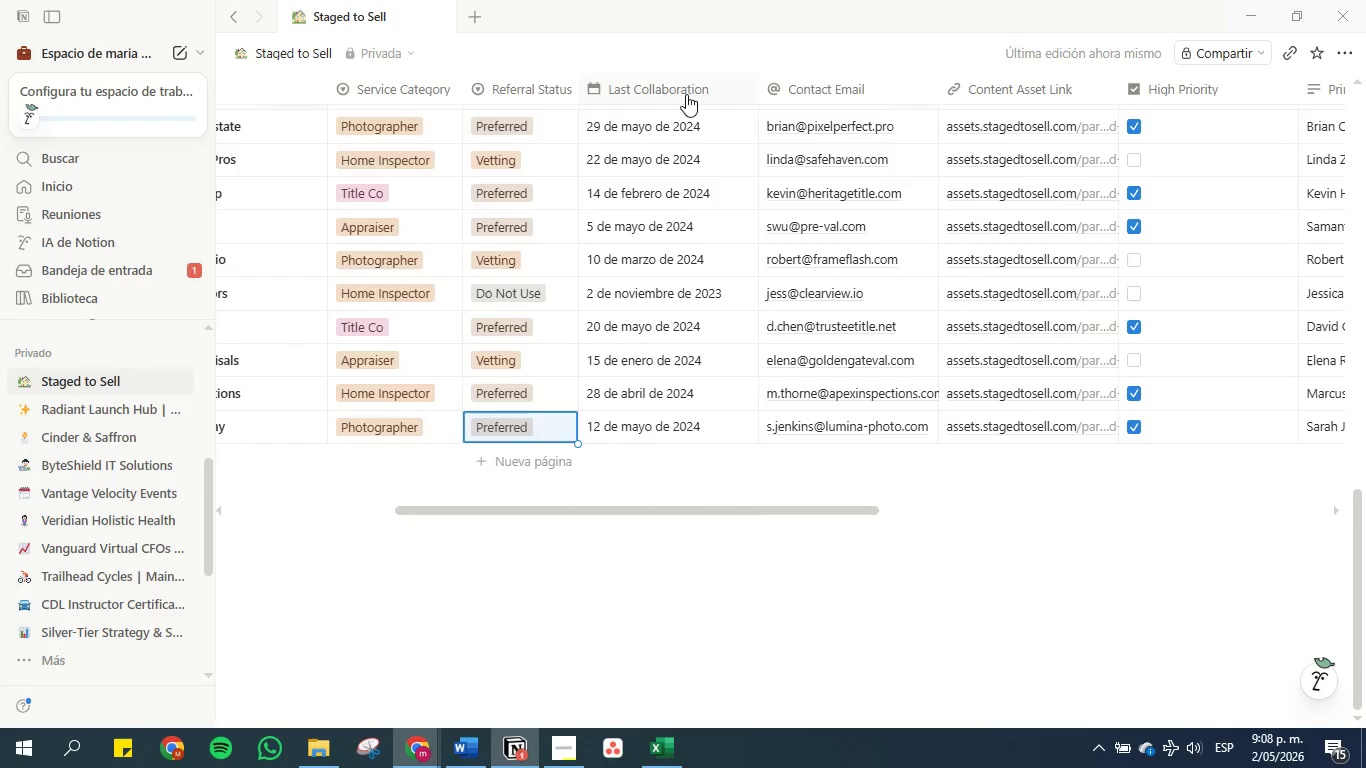 
left_click([680, 87])
 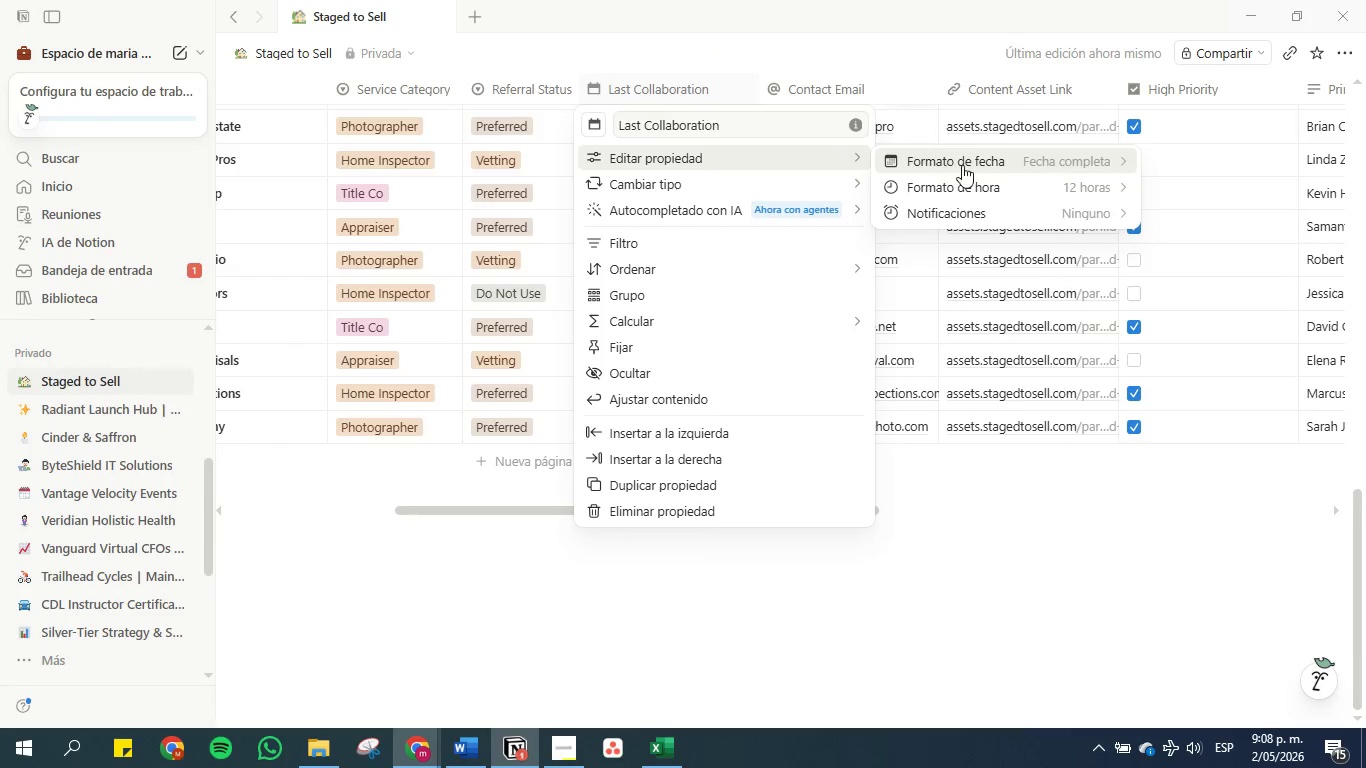 
left_click([964, 165])
 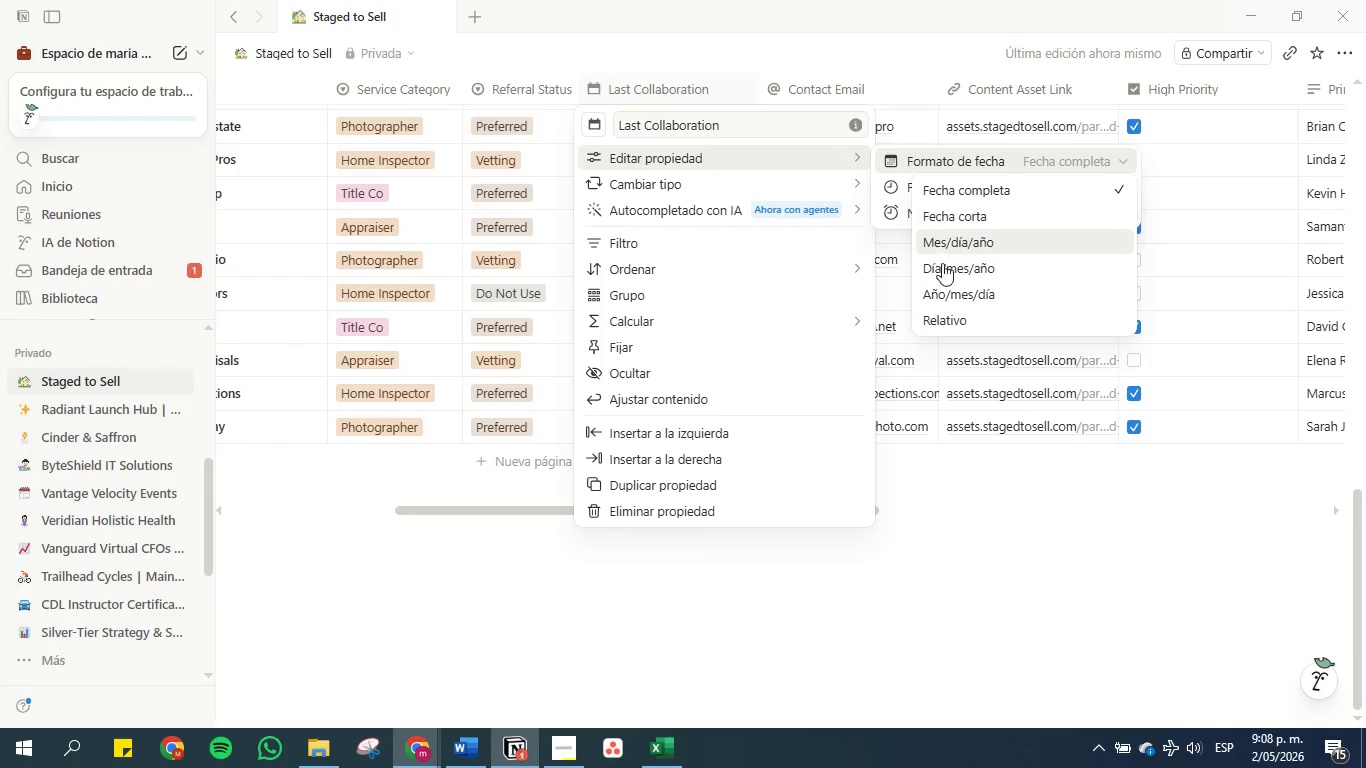 
left_click([945, 269])
 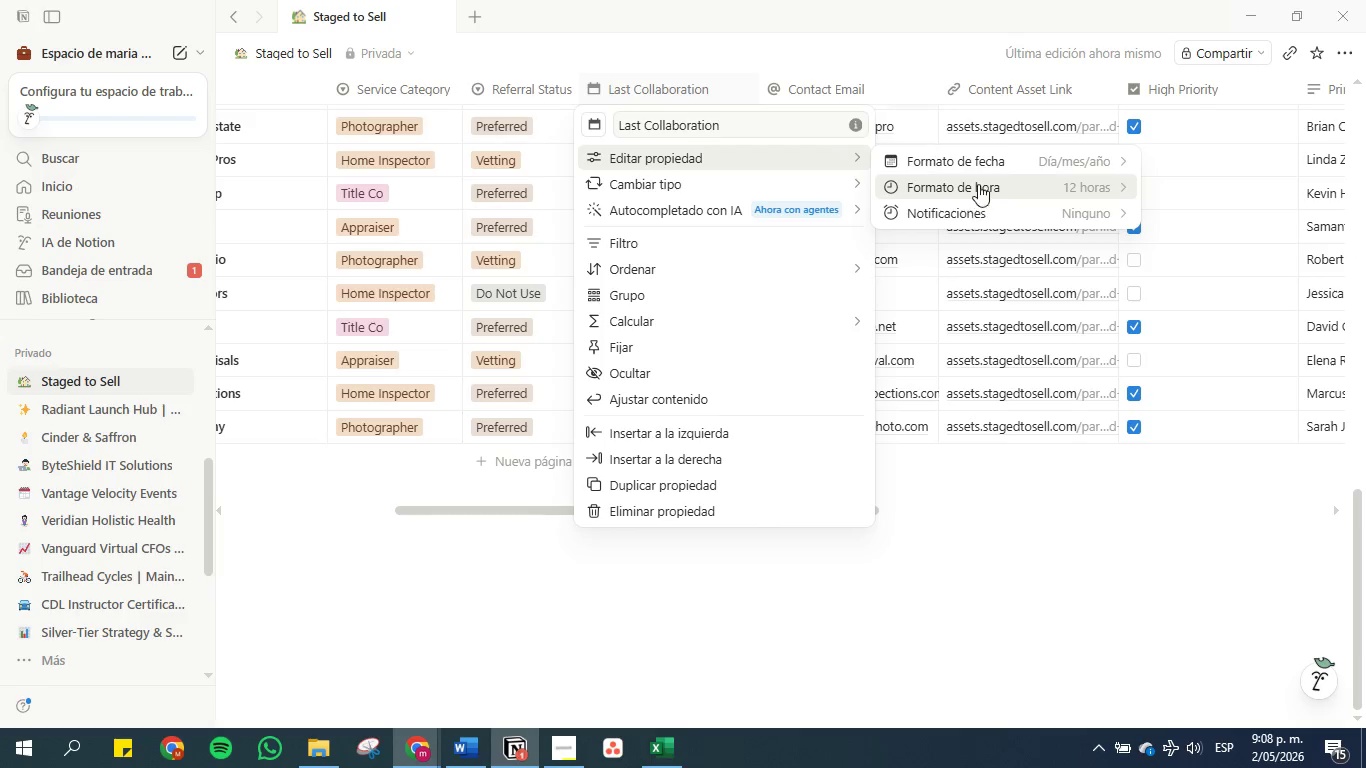 
left_click([966, 497])
 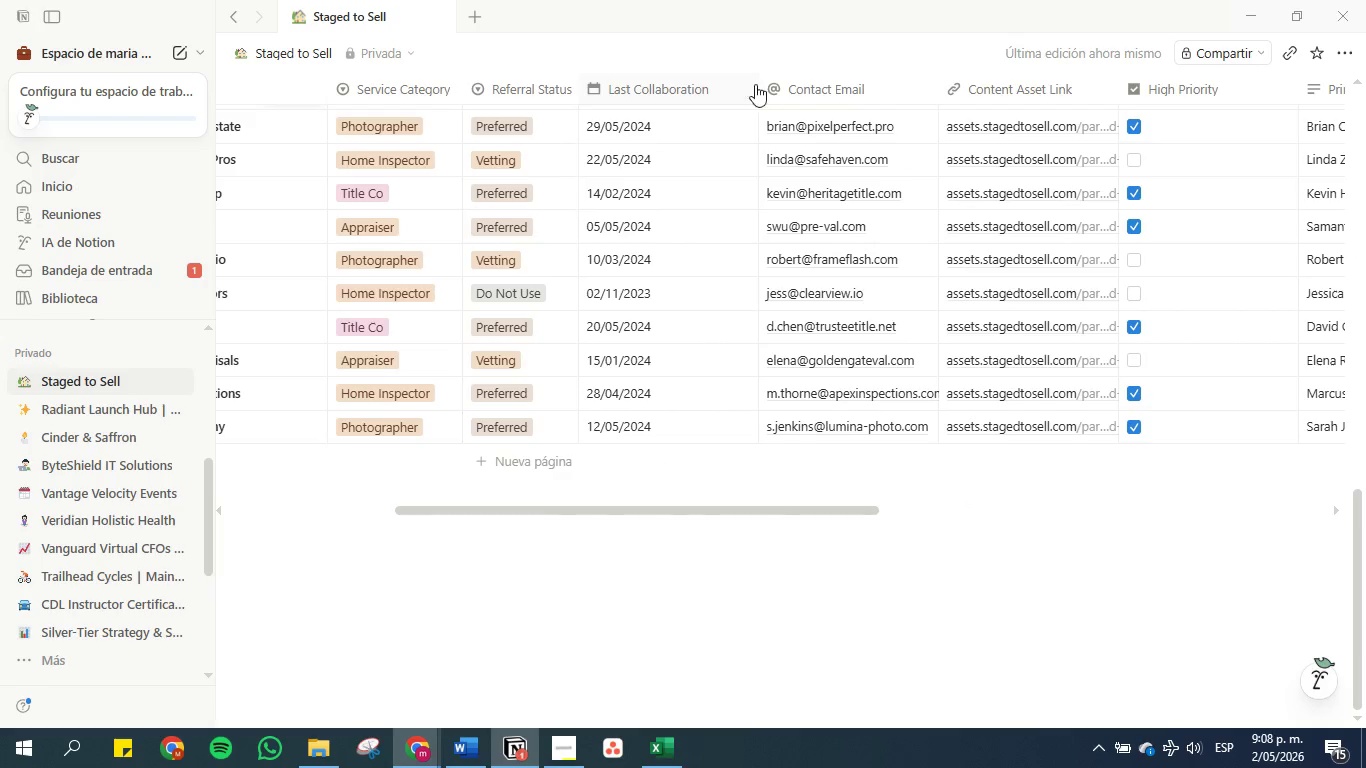 
left_click_drag(start_coordinate=[756, 85], to_coordinate=[719, 83])
 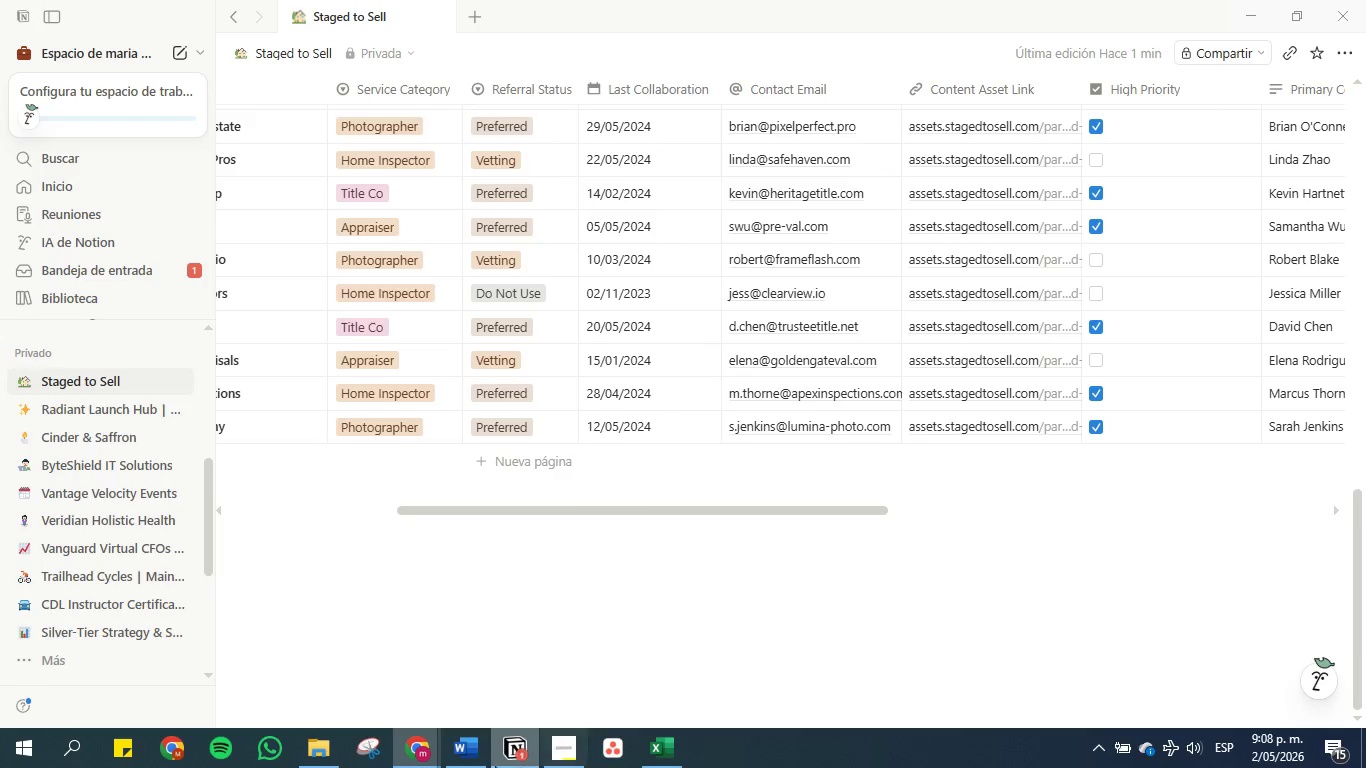 
left_click([478, 752])
 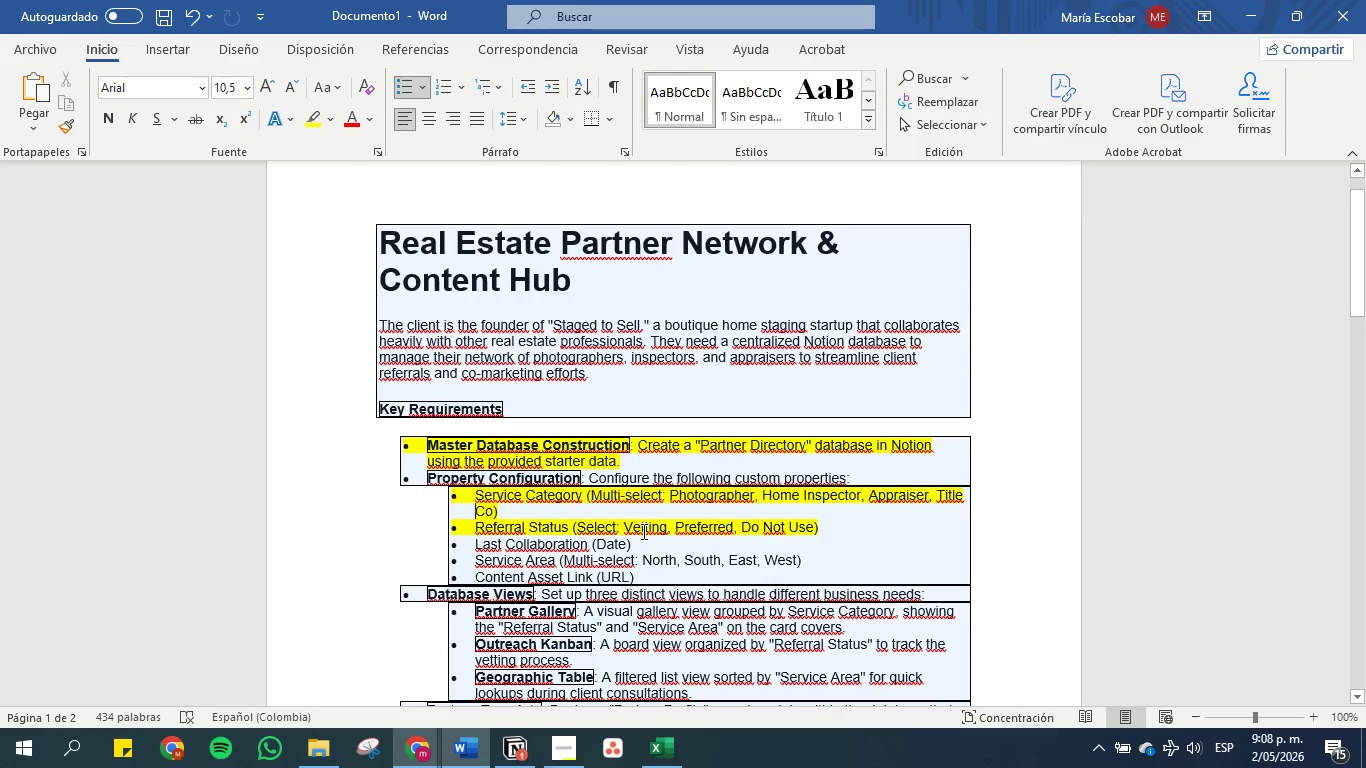 
left_click_drag(start_coordinate=[645, 541], to_coordinate=[464, 542])
 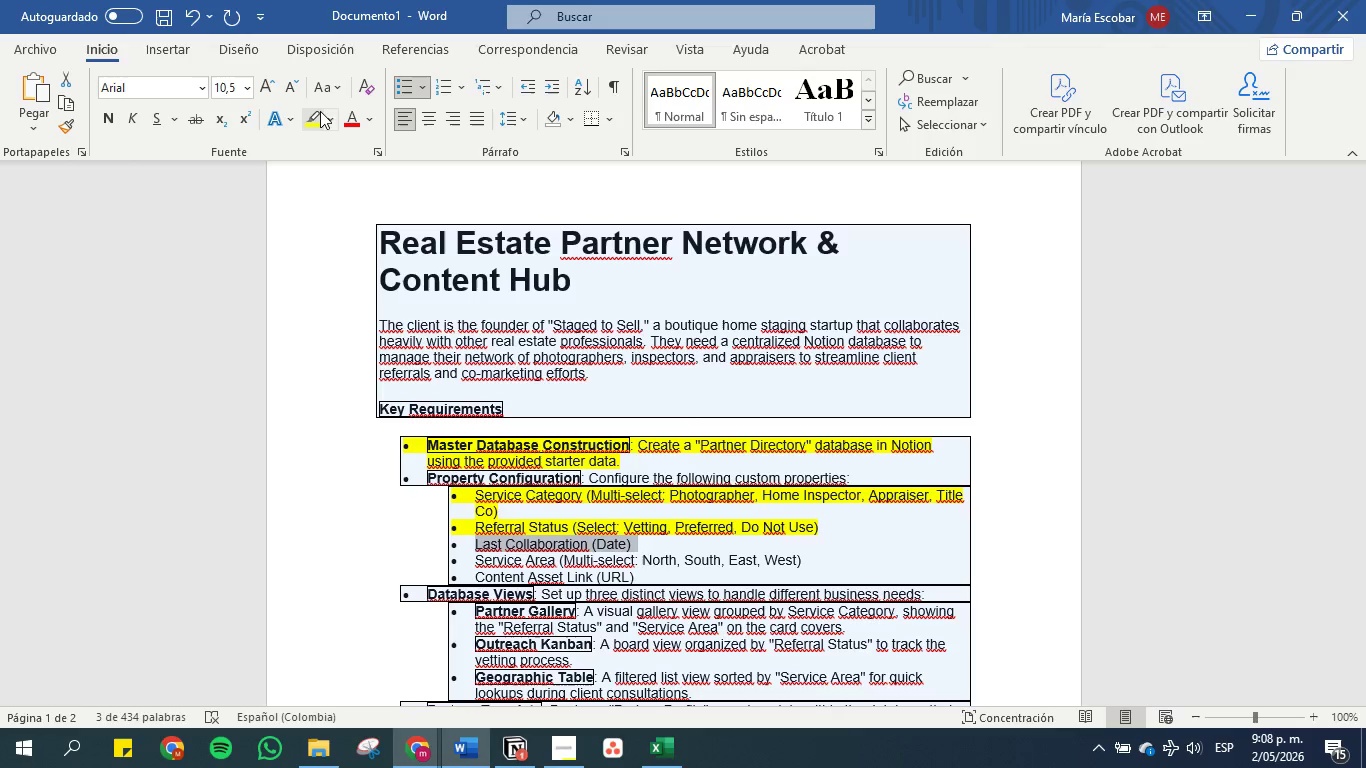 
left_click([312, 113])
 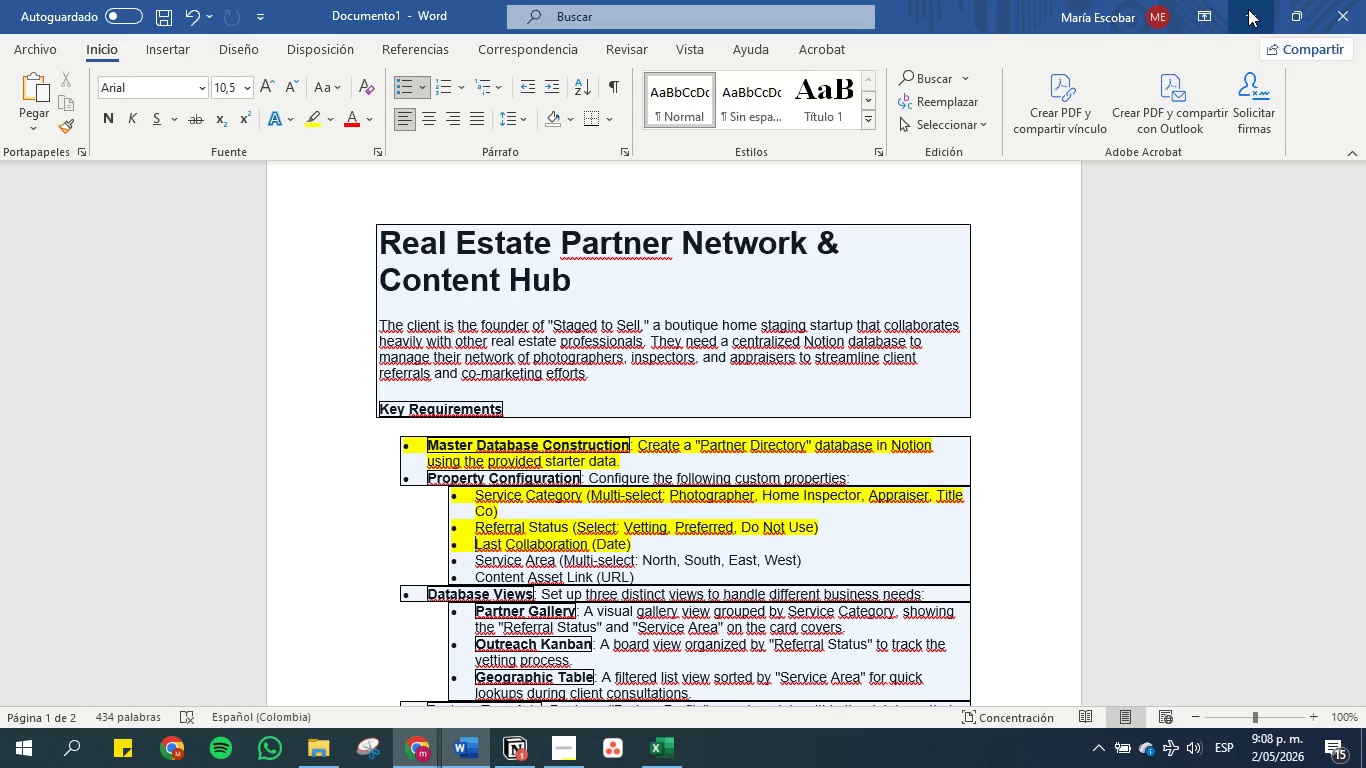 
left_click([1248, 9])
 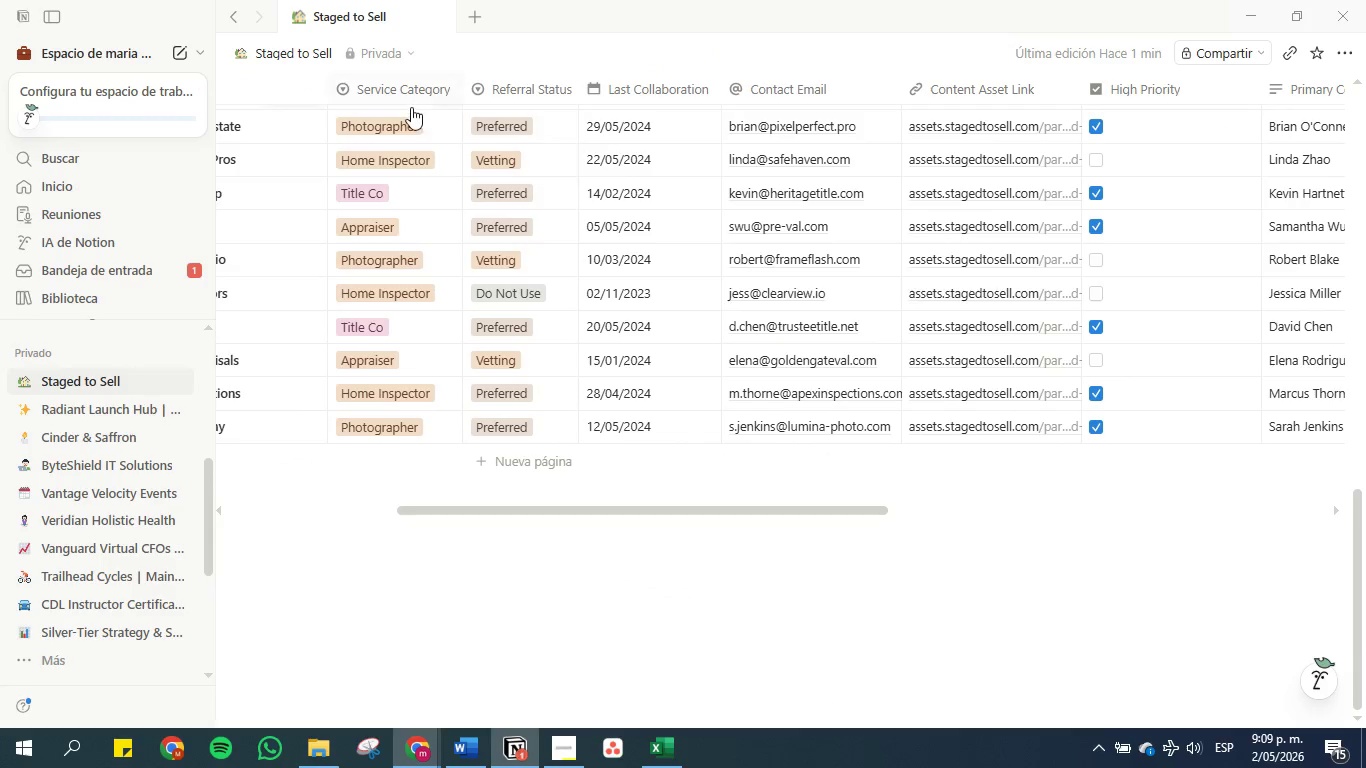 
left_click([403, 82])
 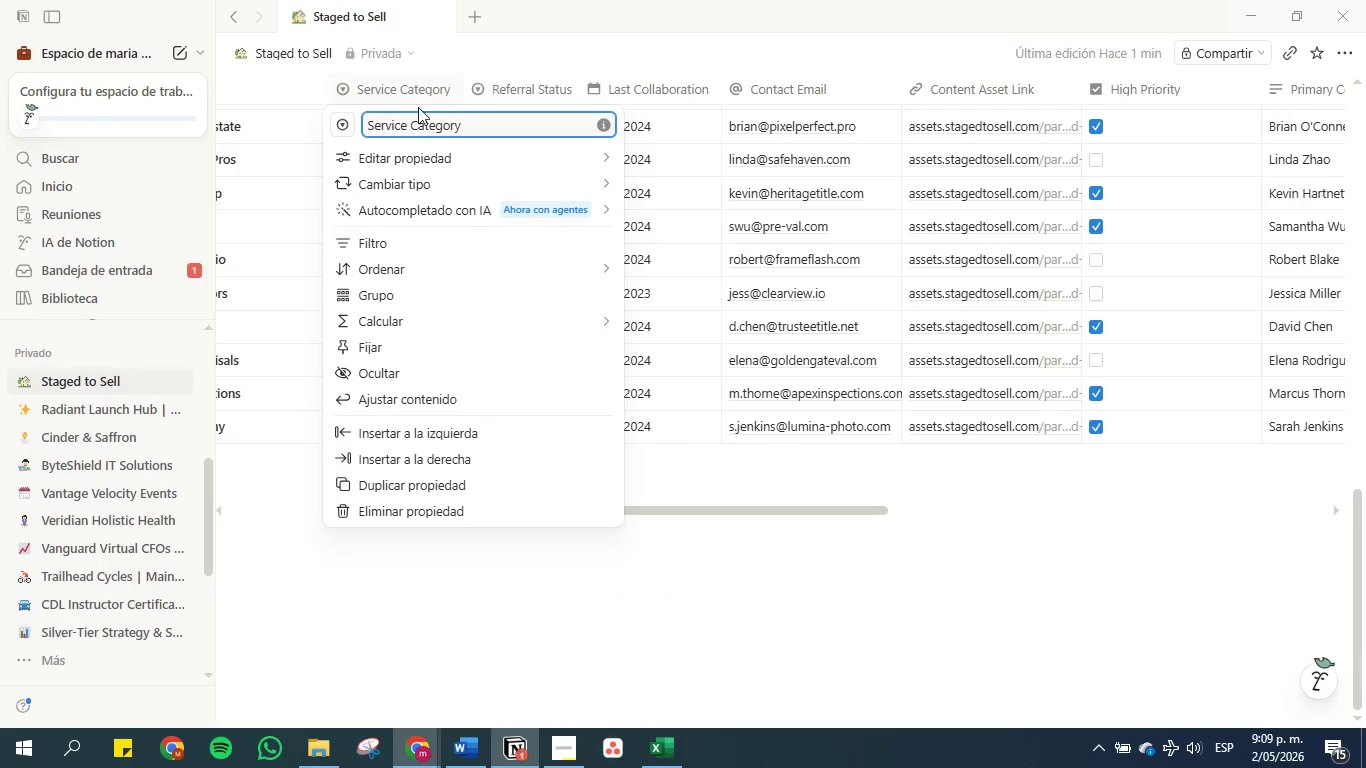 
mouse_move([432, 167])
 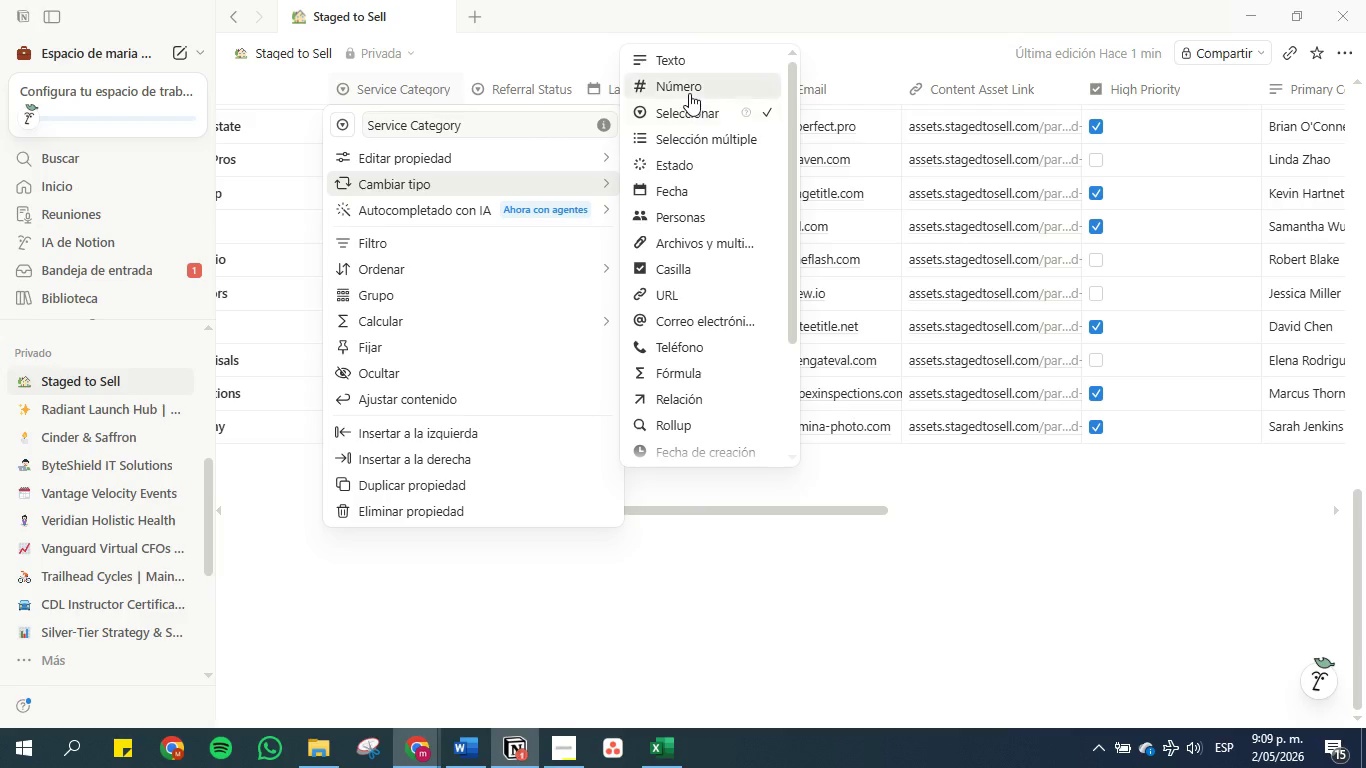 
left_click([694, 143])
 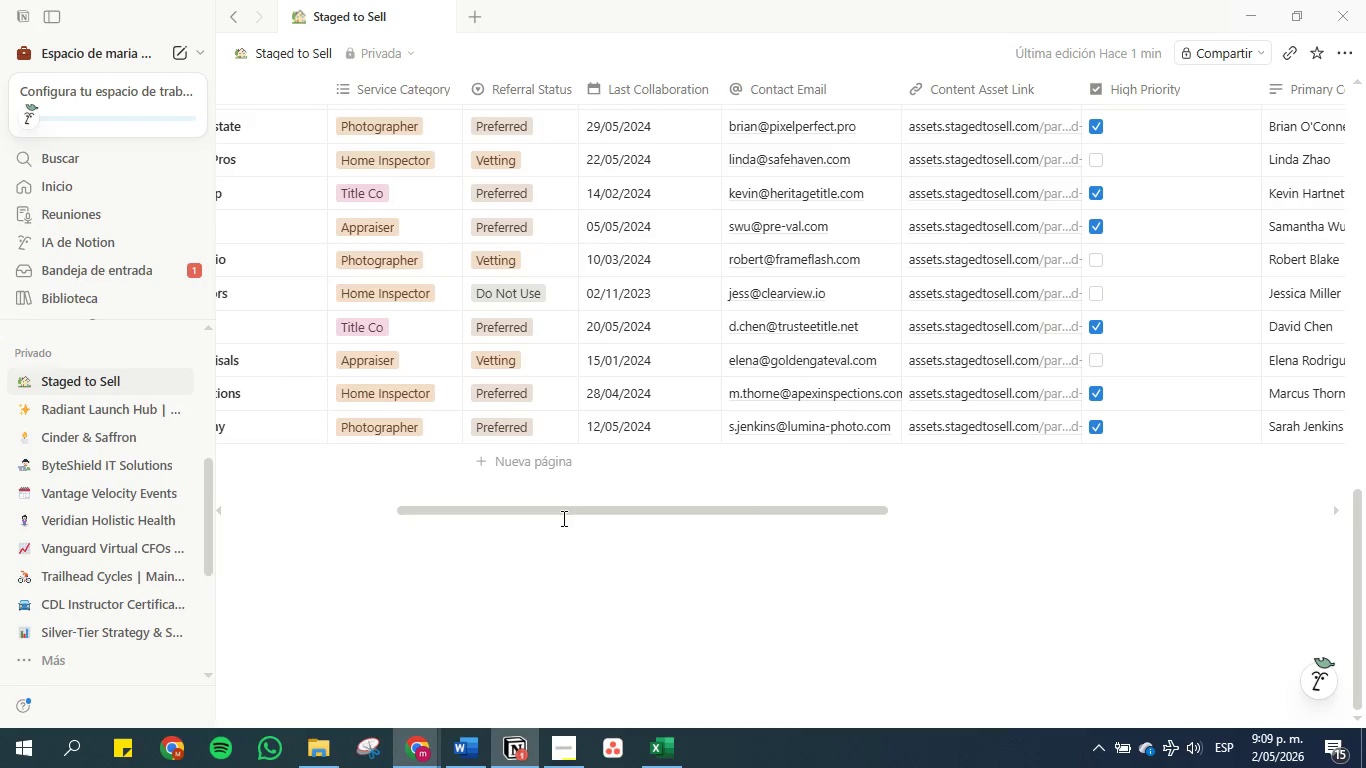 
wait(6.27)
 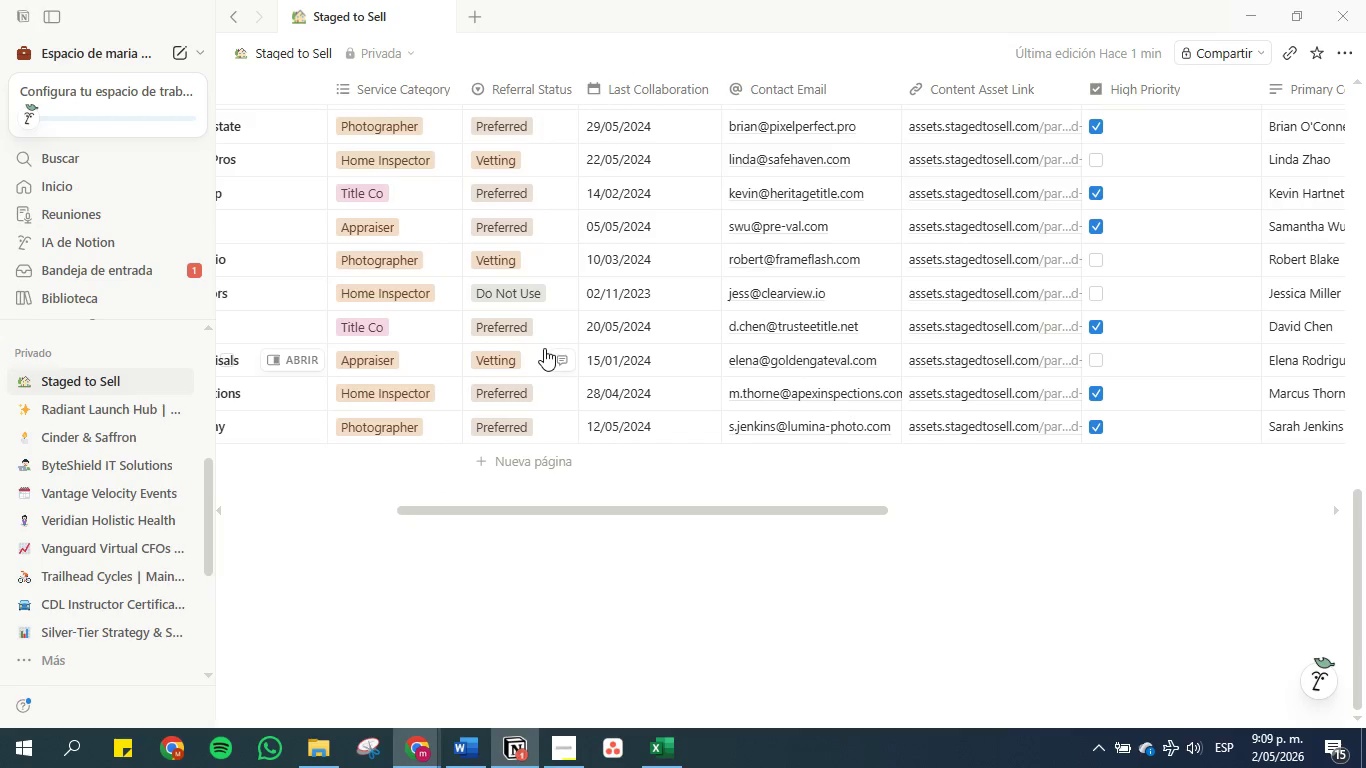 
left_click([468, 737])
 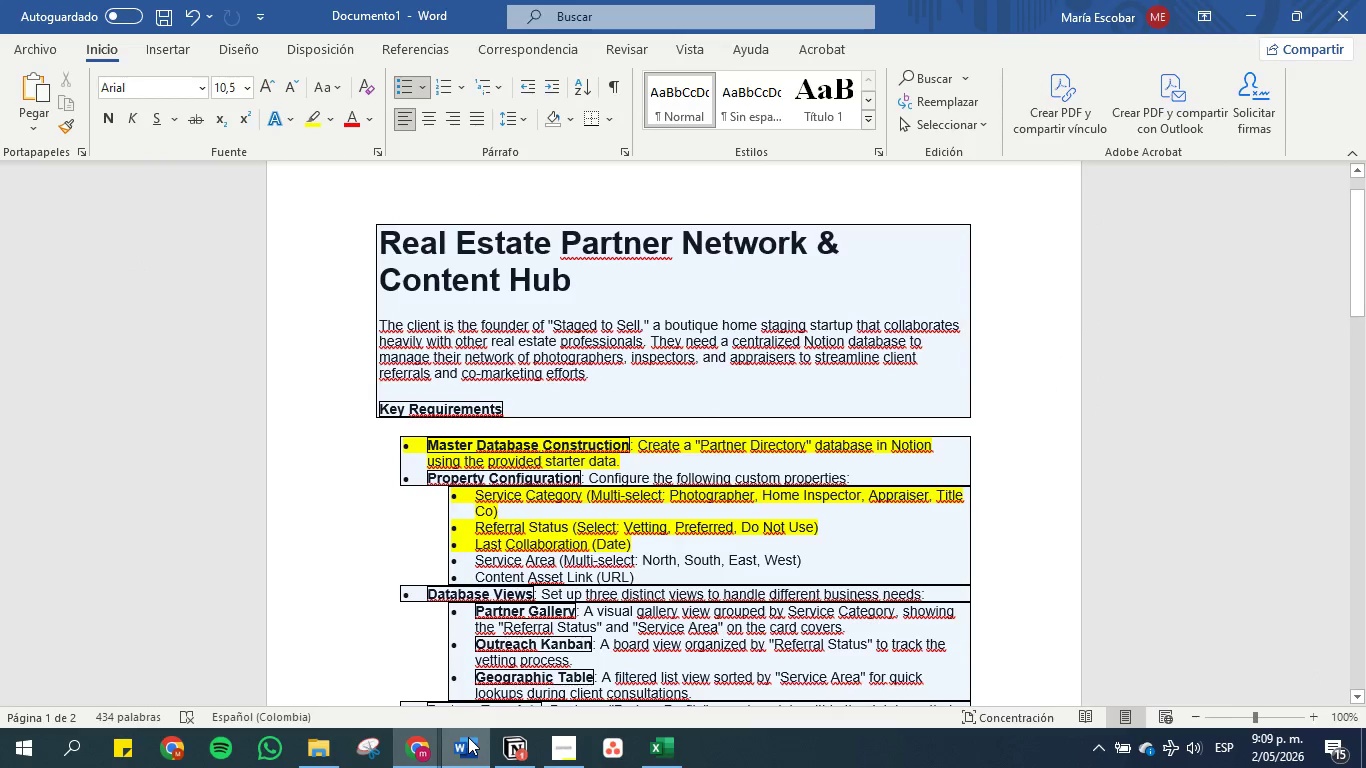 
left_click([468, 737])
 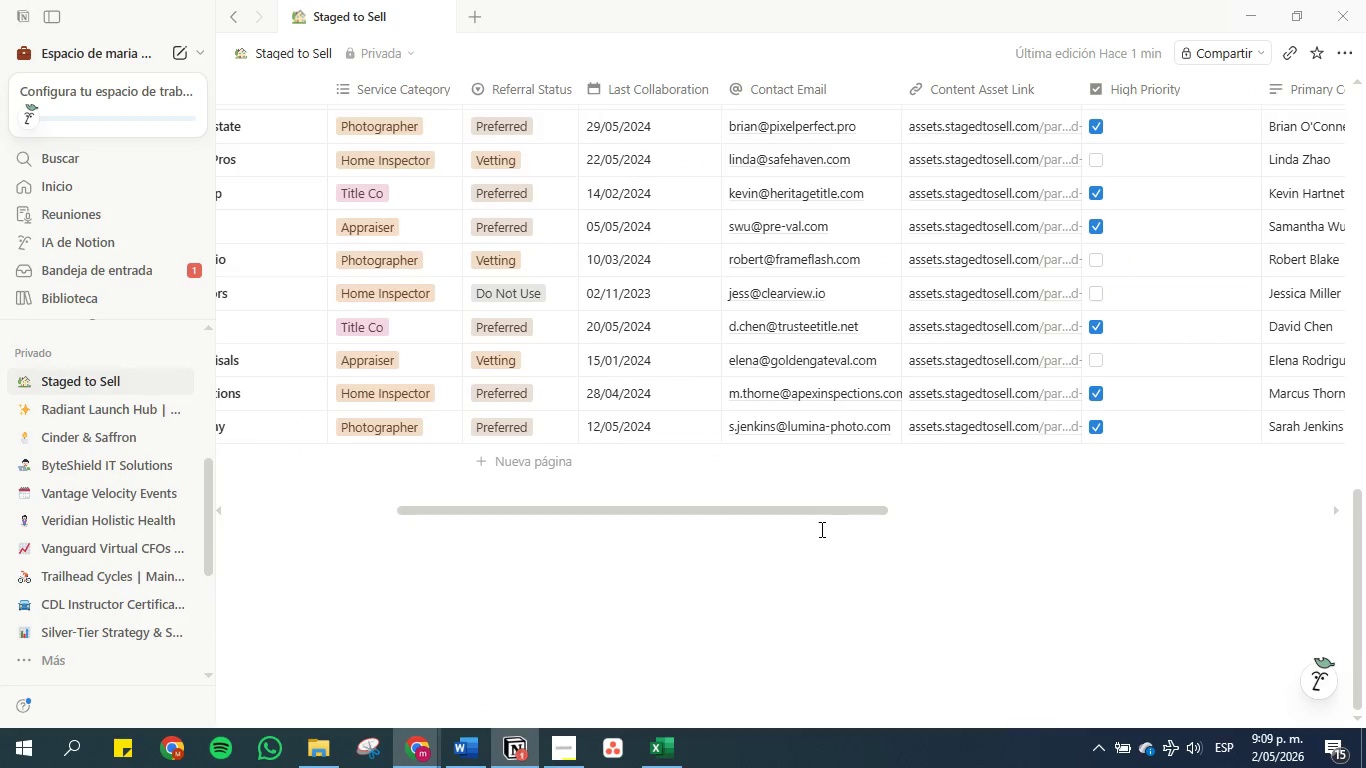 
left_click_drag(start_coordinate=[821, 511], to_coordinate=[944, 508])
 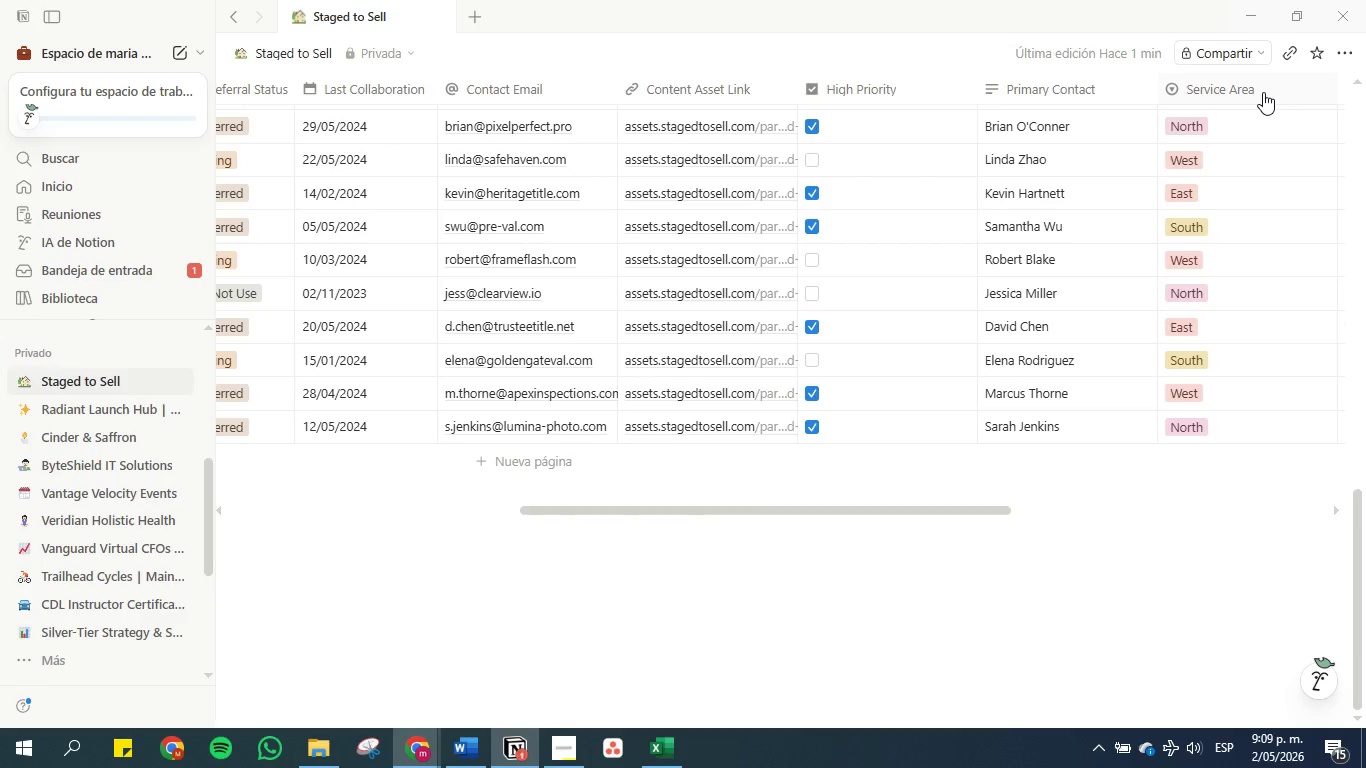 
left_click_drag(start_coordinate=[1263, 92], to_coordinate=[558, 112])
 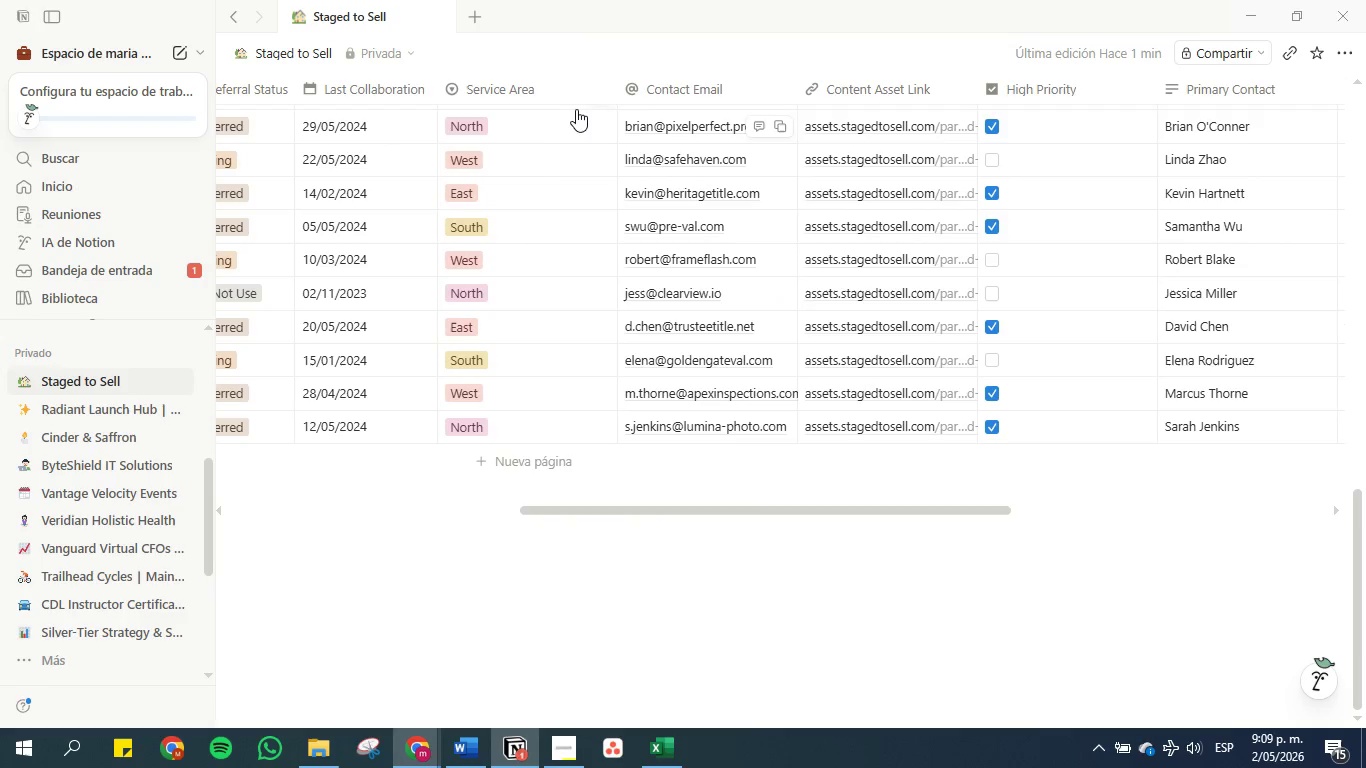 
left_click([563, 82])
 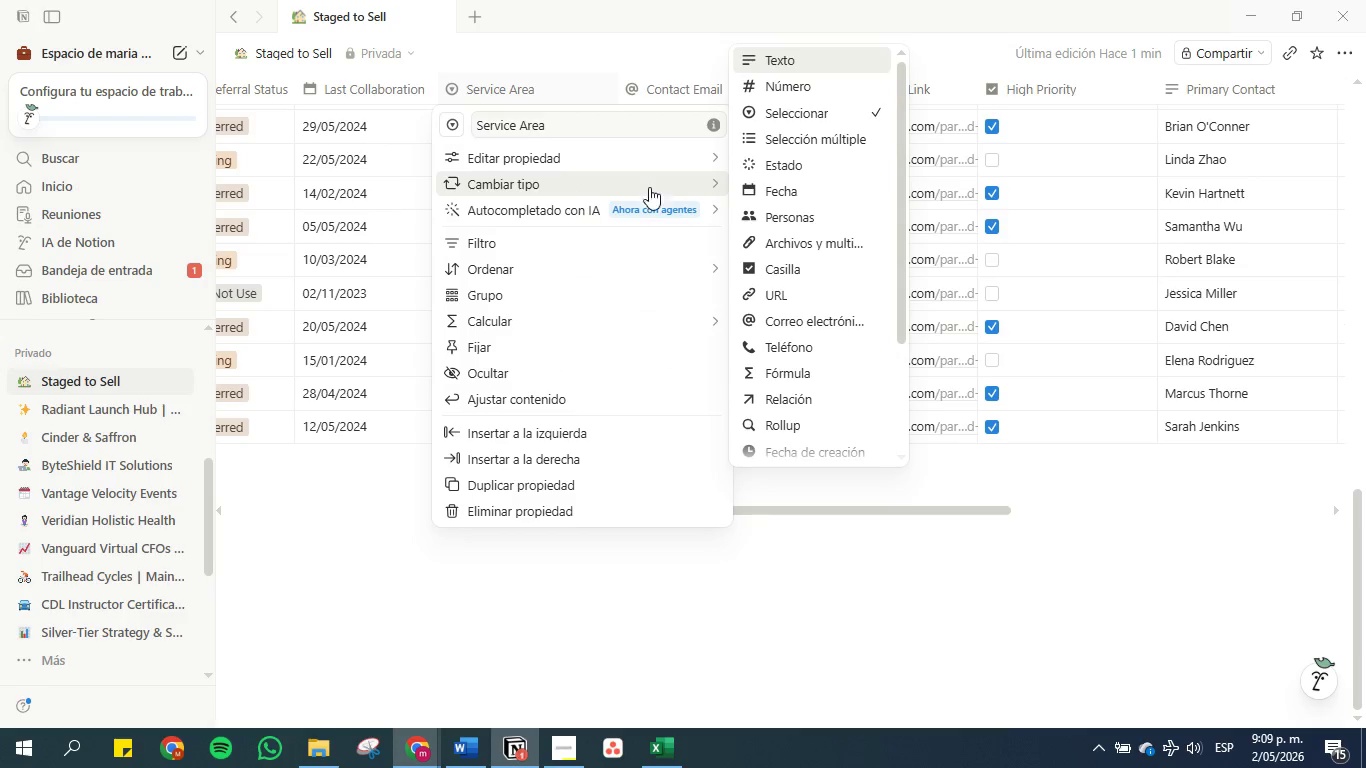 
left_click([785, 143])
 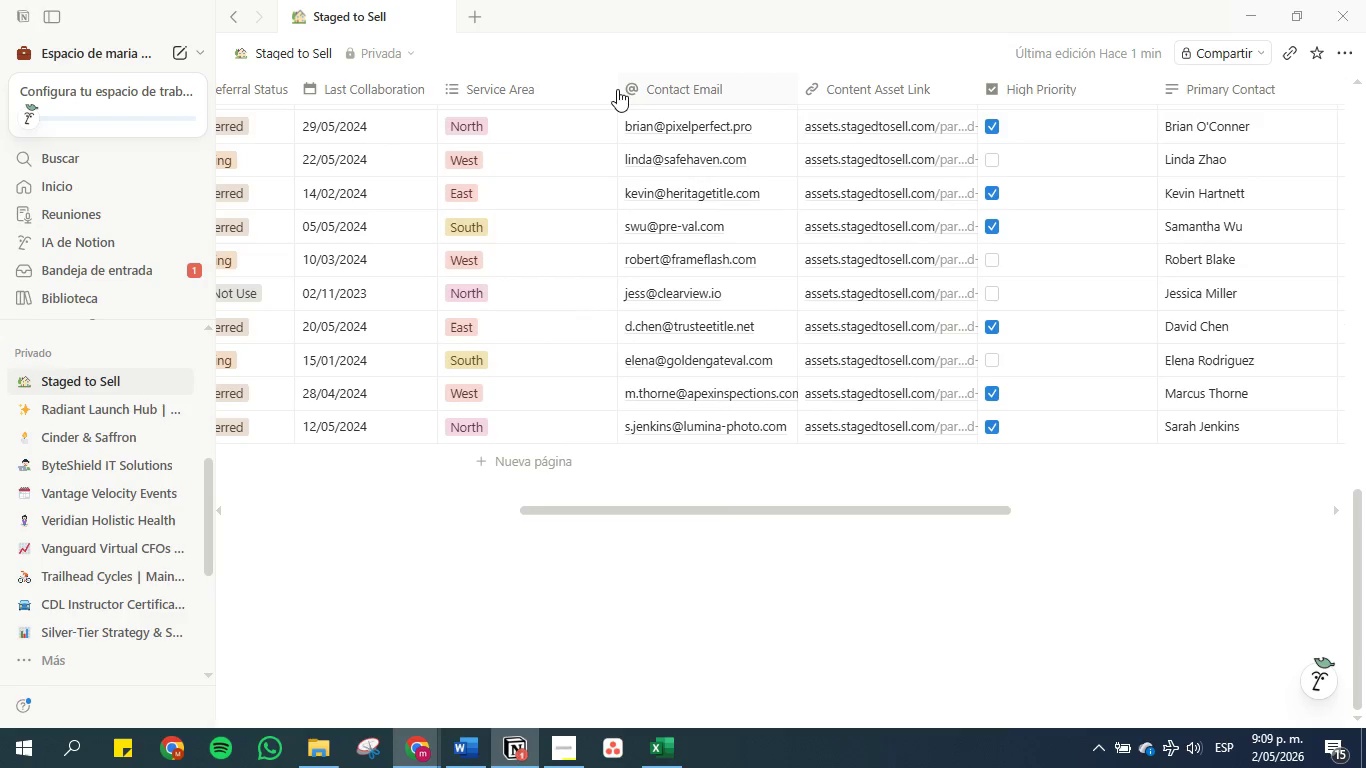 
left_click_drag(start_coordinate=[615, 89], to_coordinate=[548, 84])
 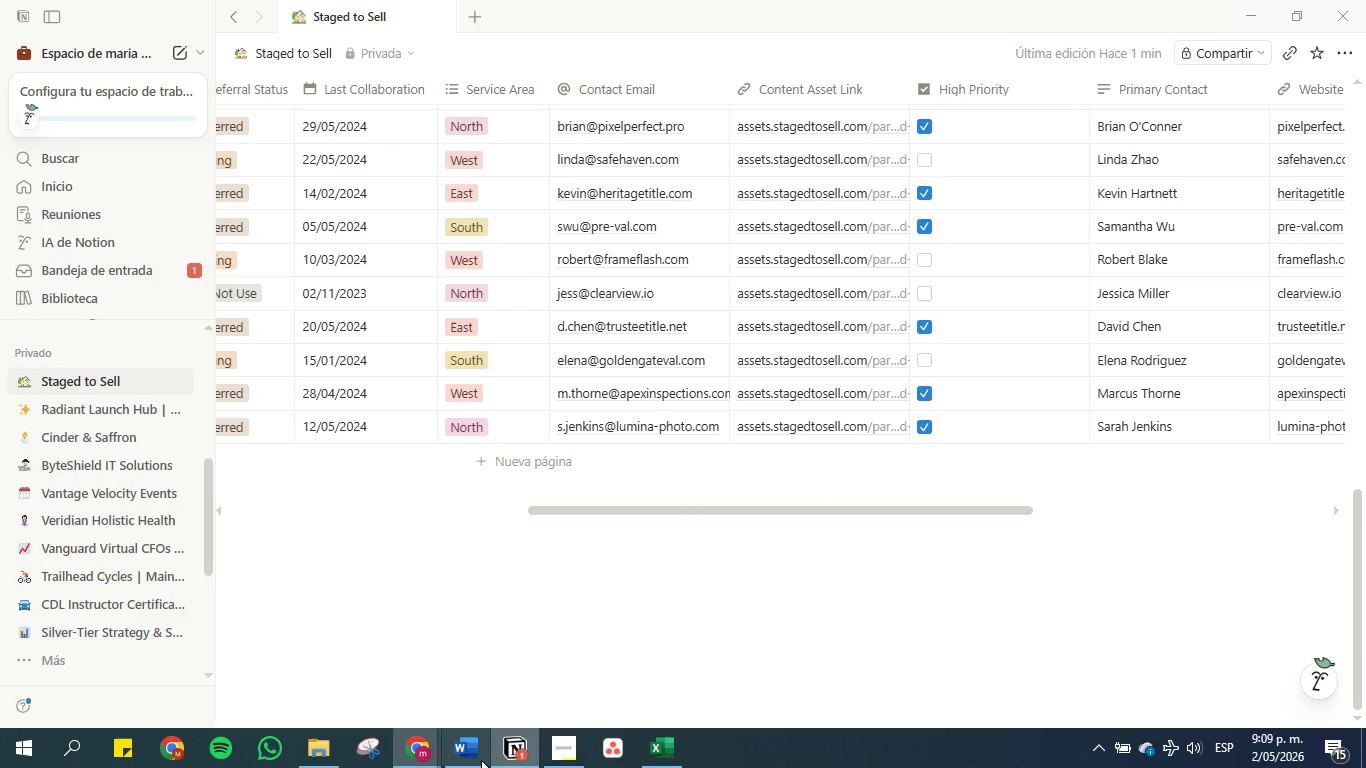 
left_click([471, 752])
 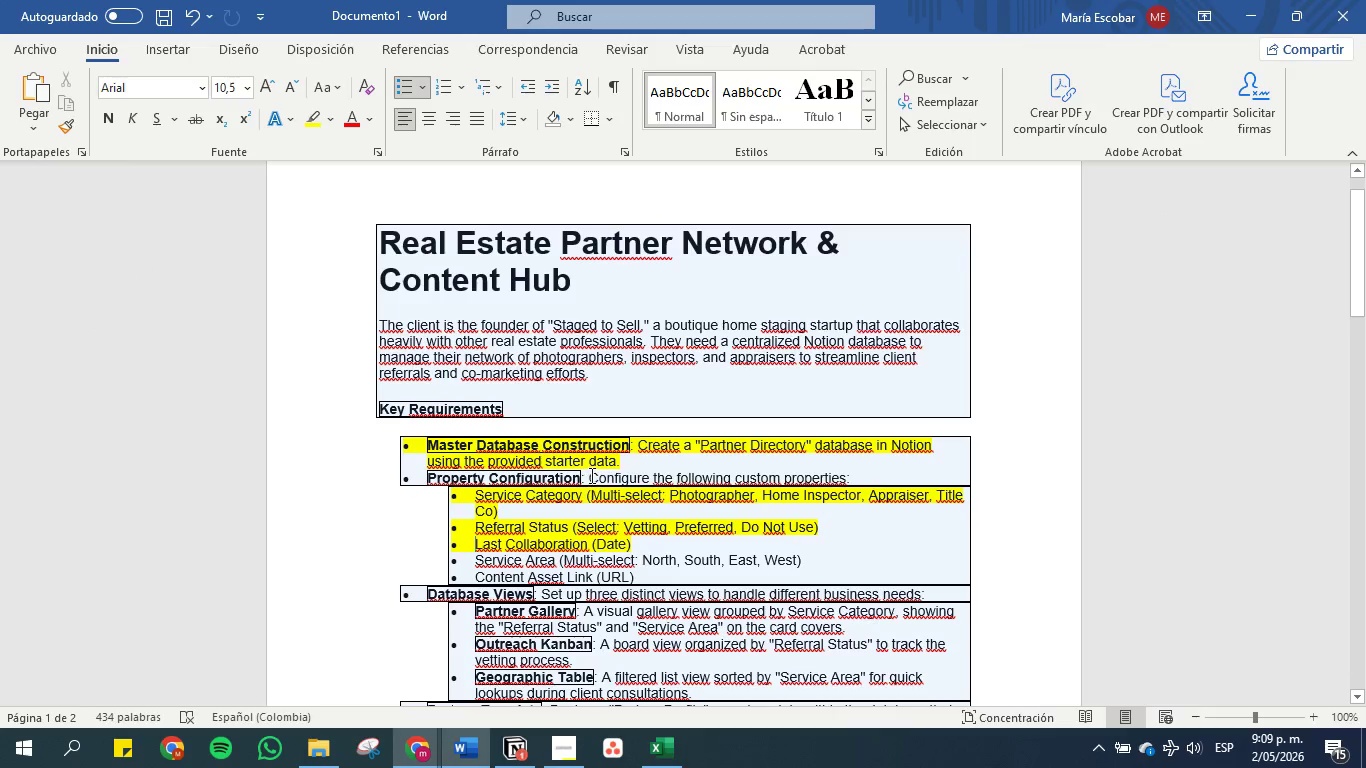 
left_click([595, 513])
 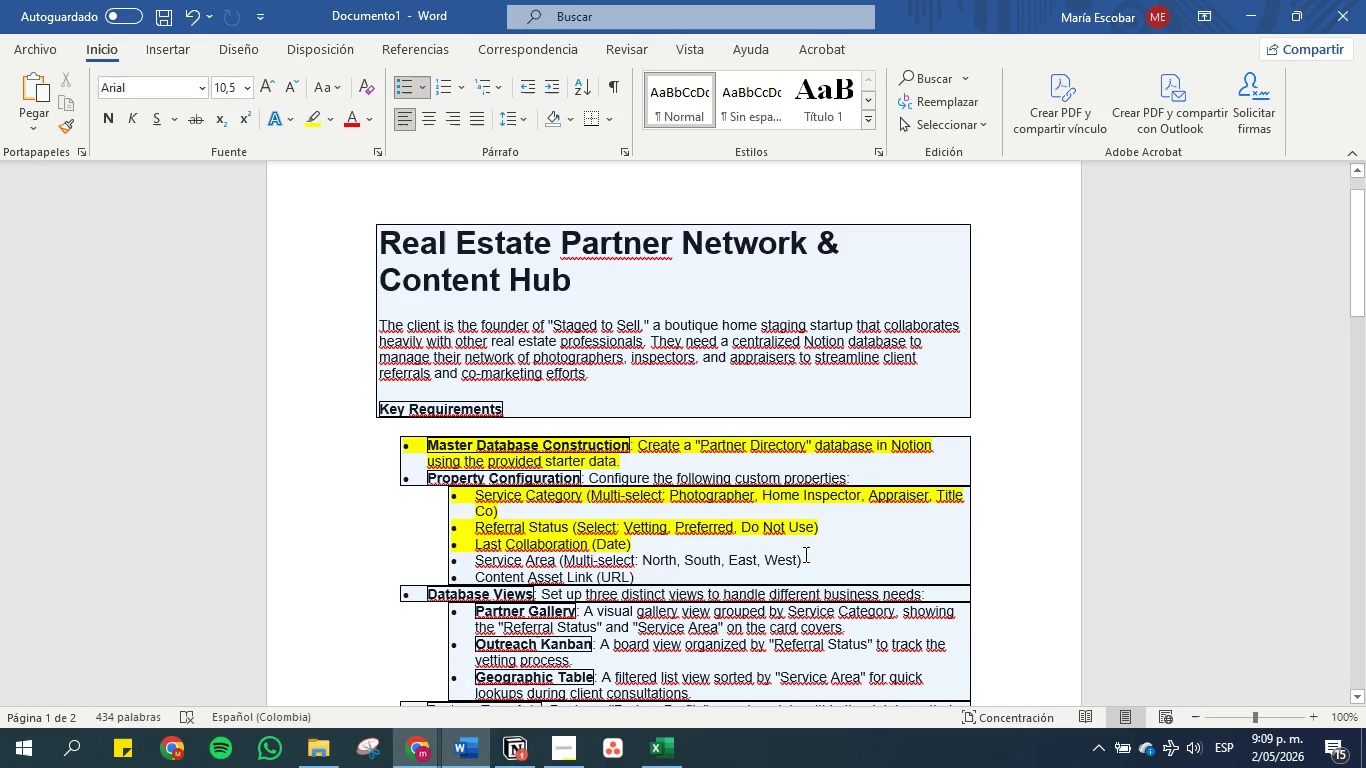 
left_click_drag(start_coordinate=[807, 555], to_coordinate=[470, 556])
 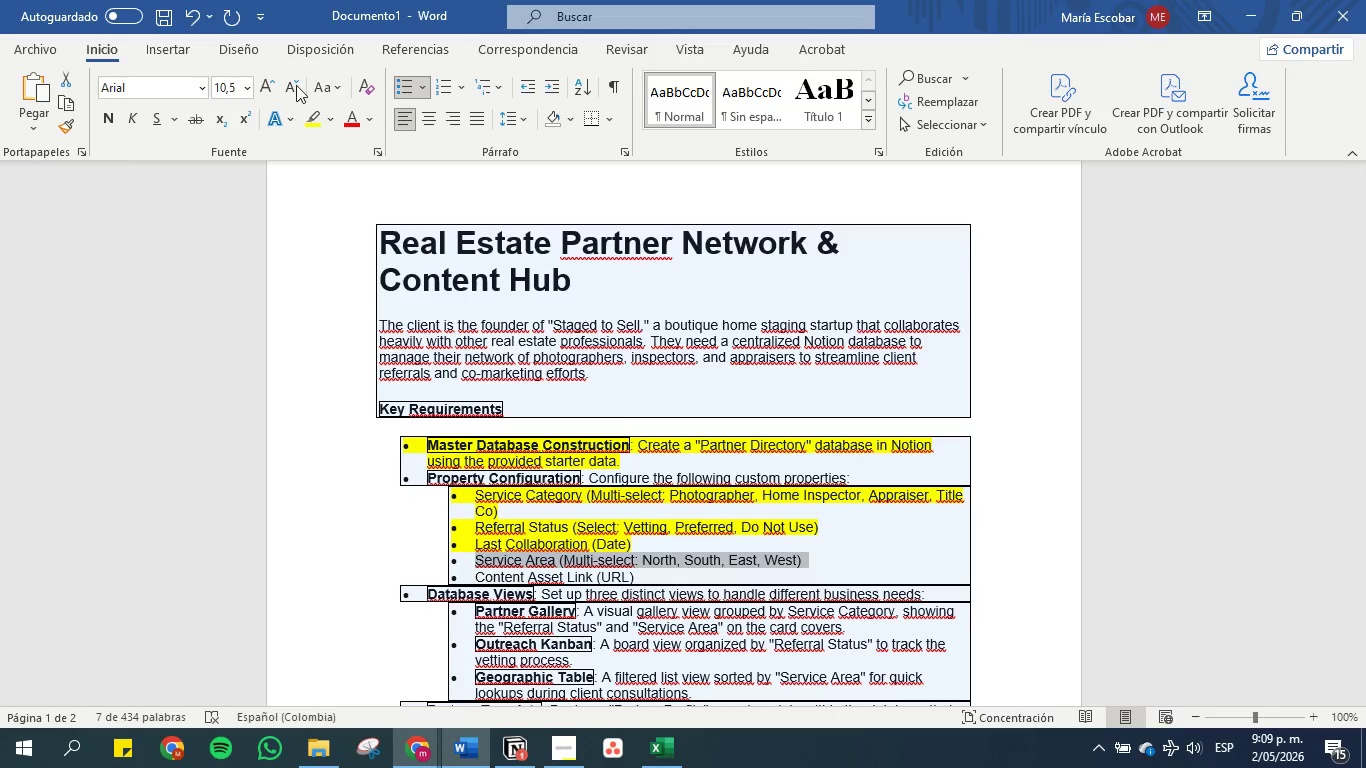 
left_click([313, 119])
 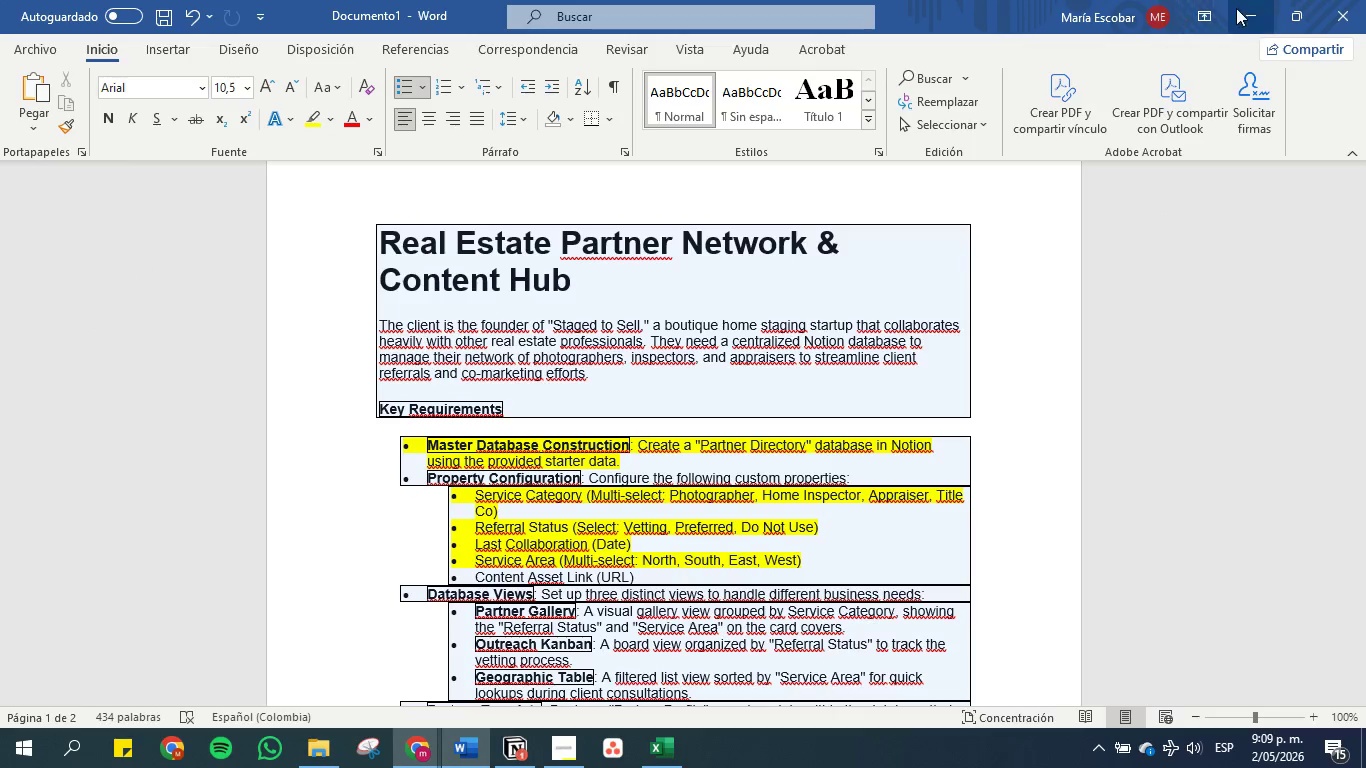 
left_click([1263, 17])
 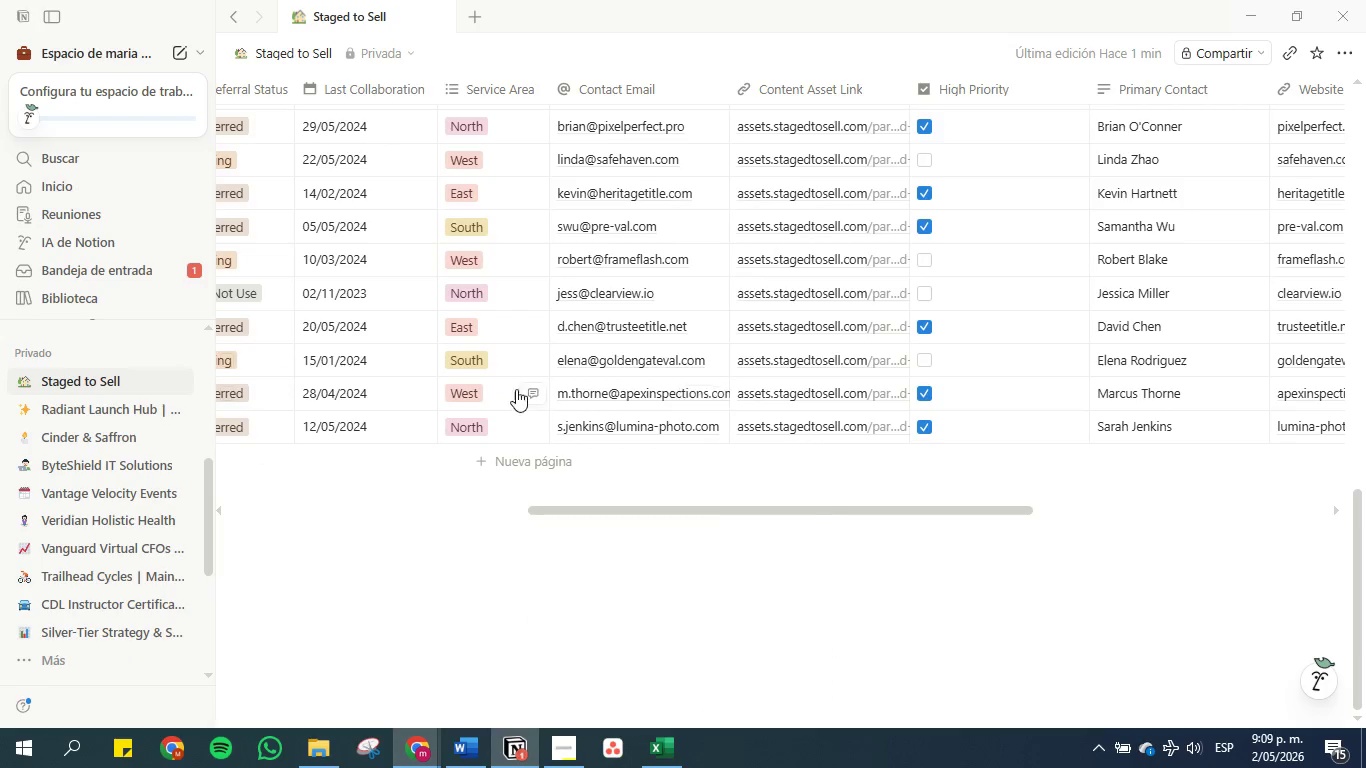 
left_click([448, 427])
 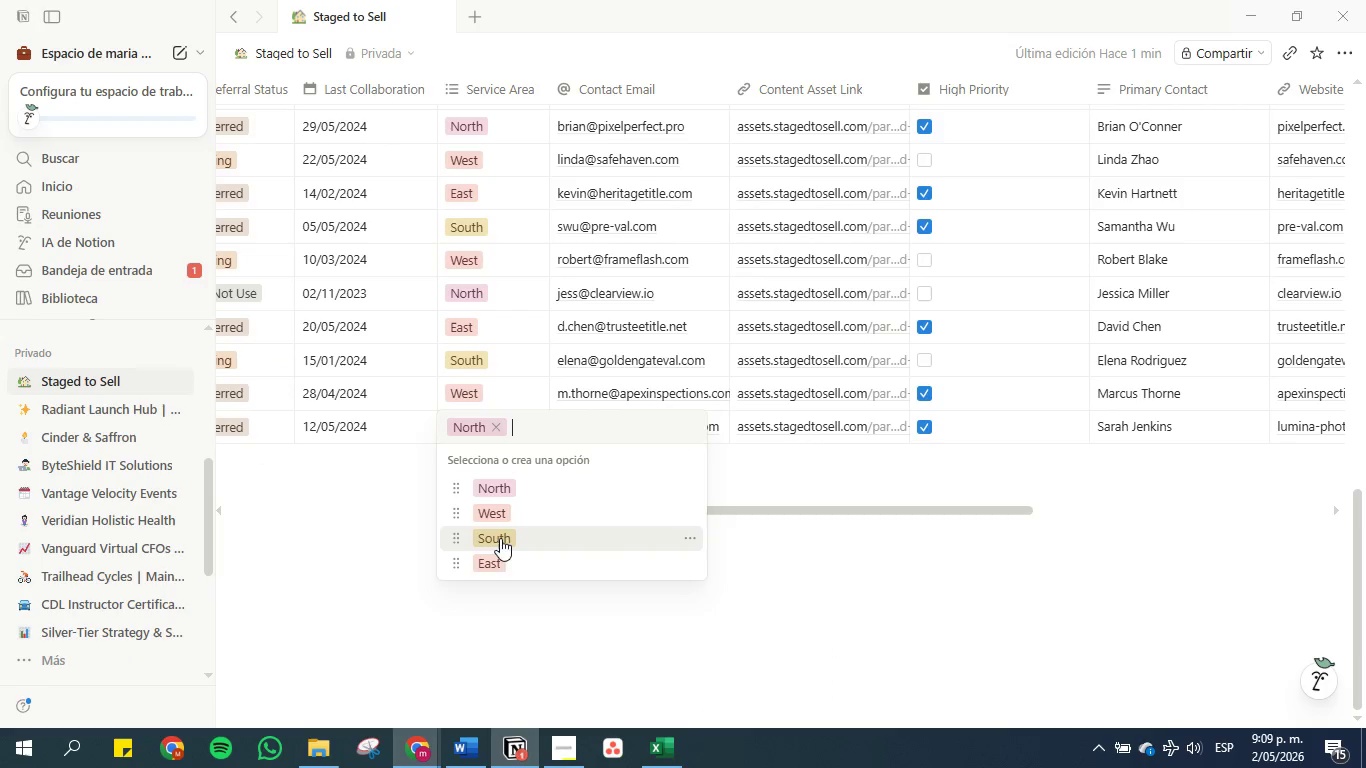 
left_click_drag(start_coordinate=[457, 535], to_coordinate=[458, 512])
 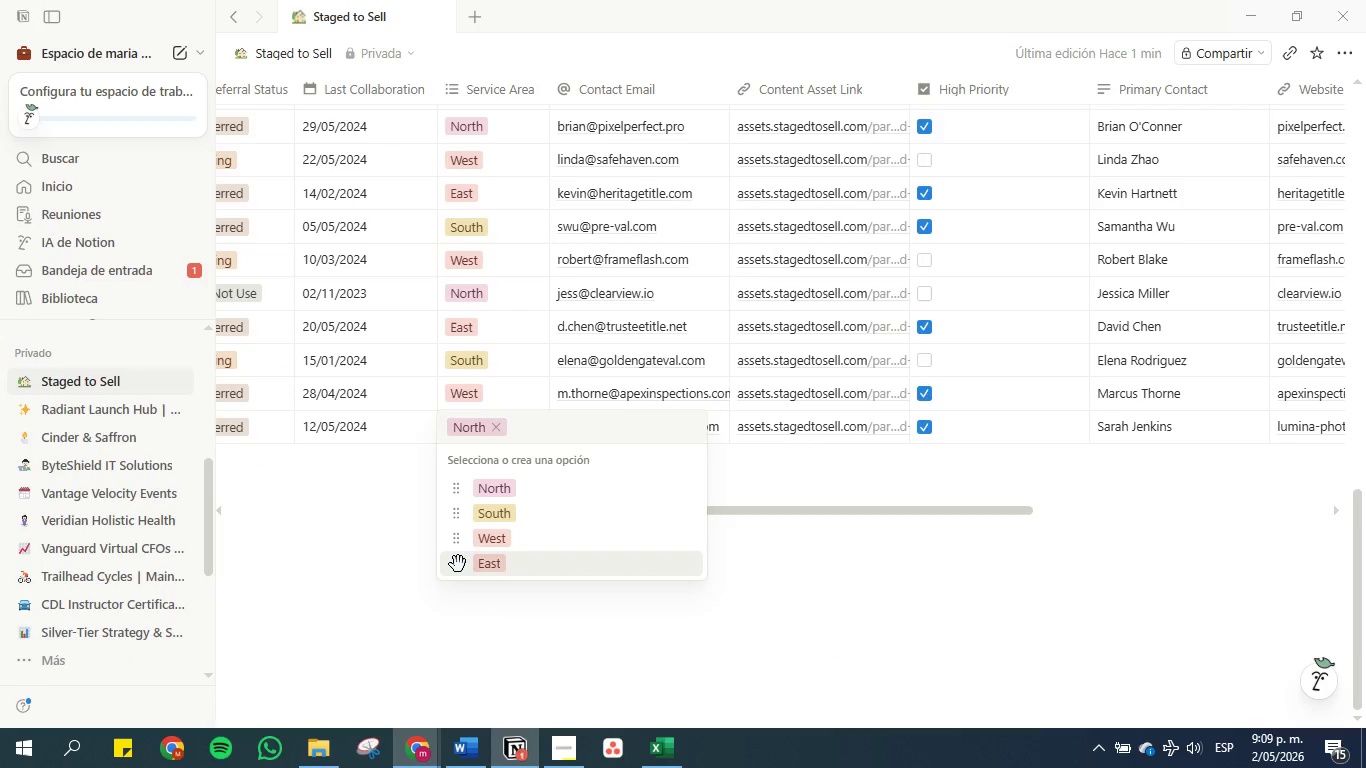 
left_click_drag(start_coordinate=[458, 563], to_coordinate=[457, 541])
 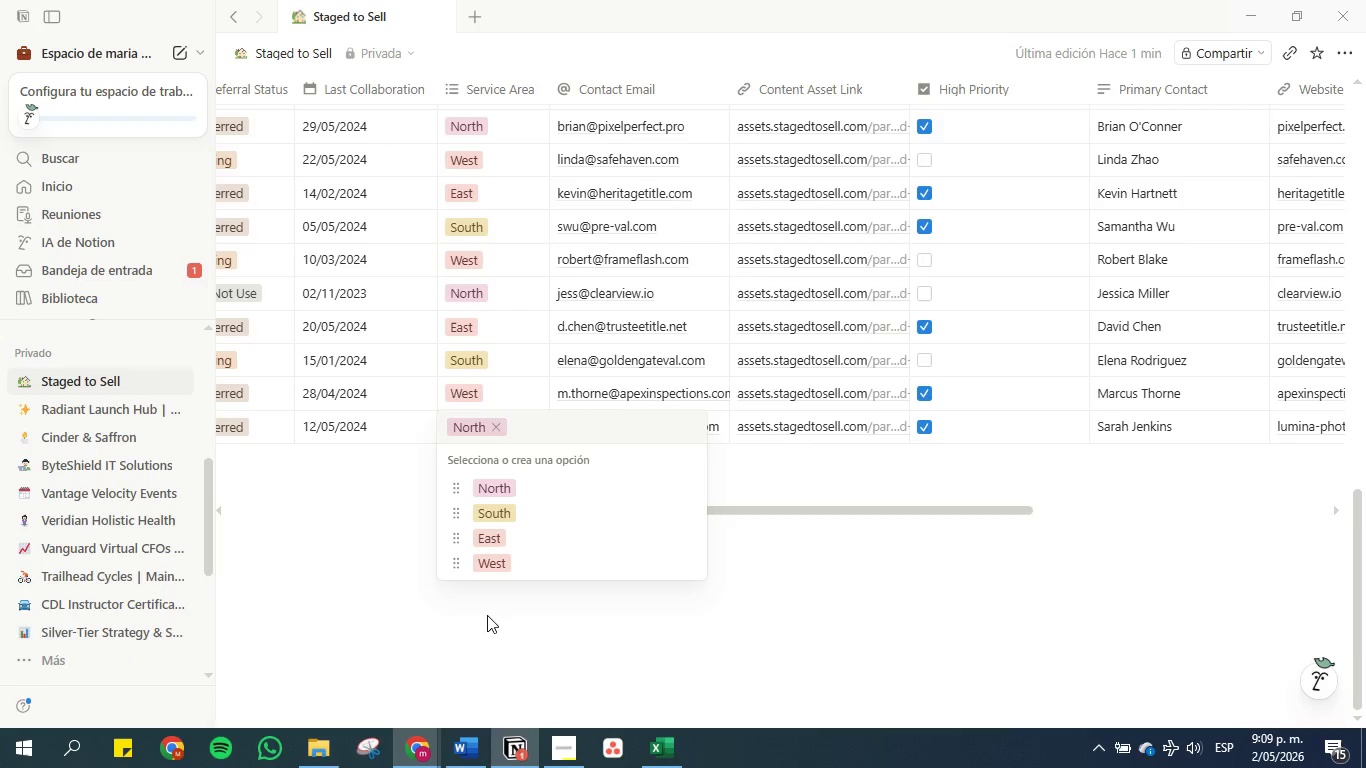 
left_click([496, 625])
 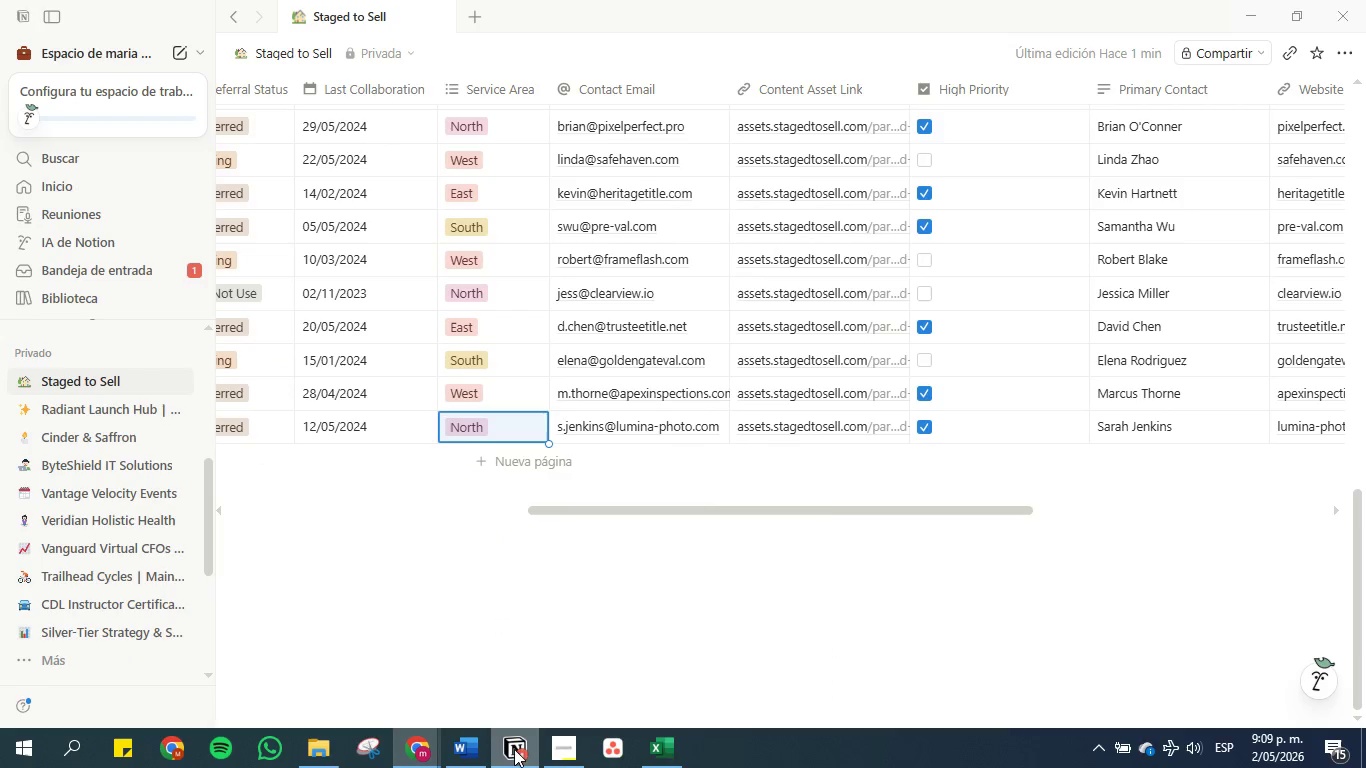 
left_click([457, 742])
 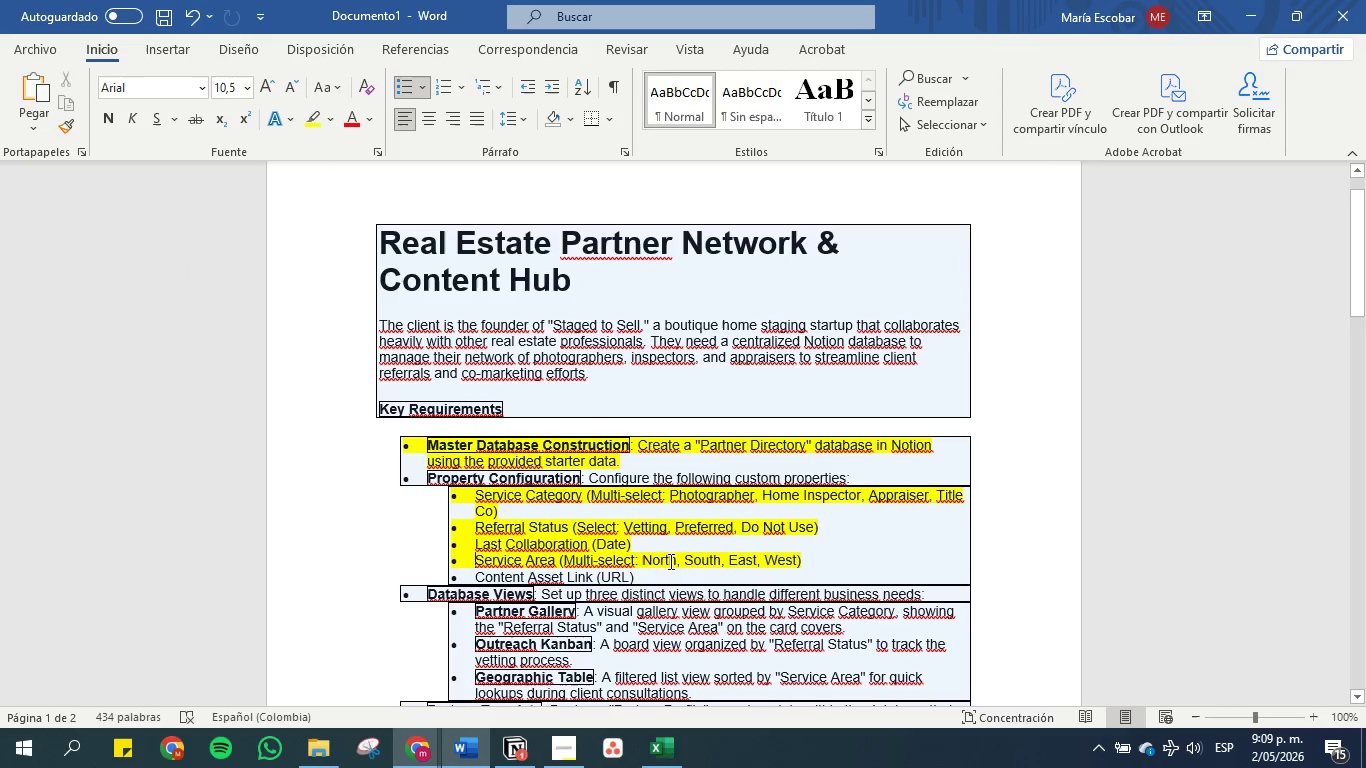 
left_click([673, 550])
 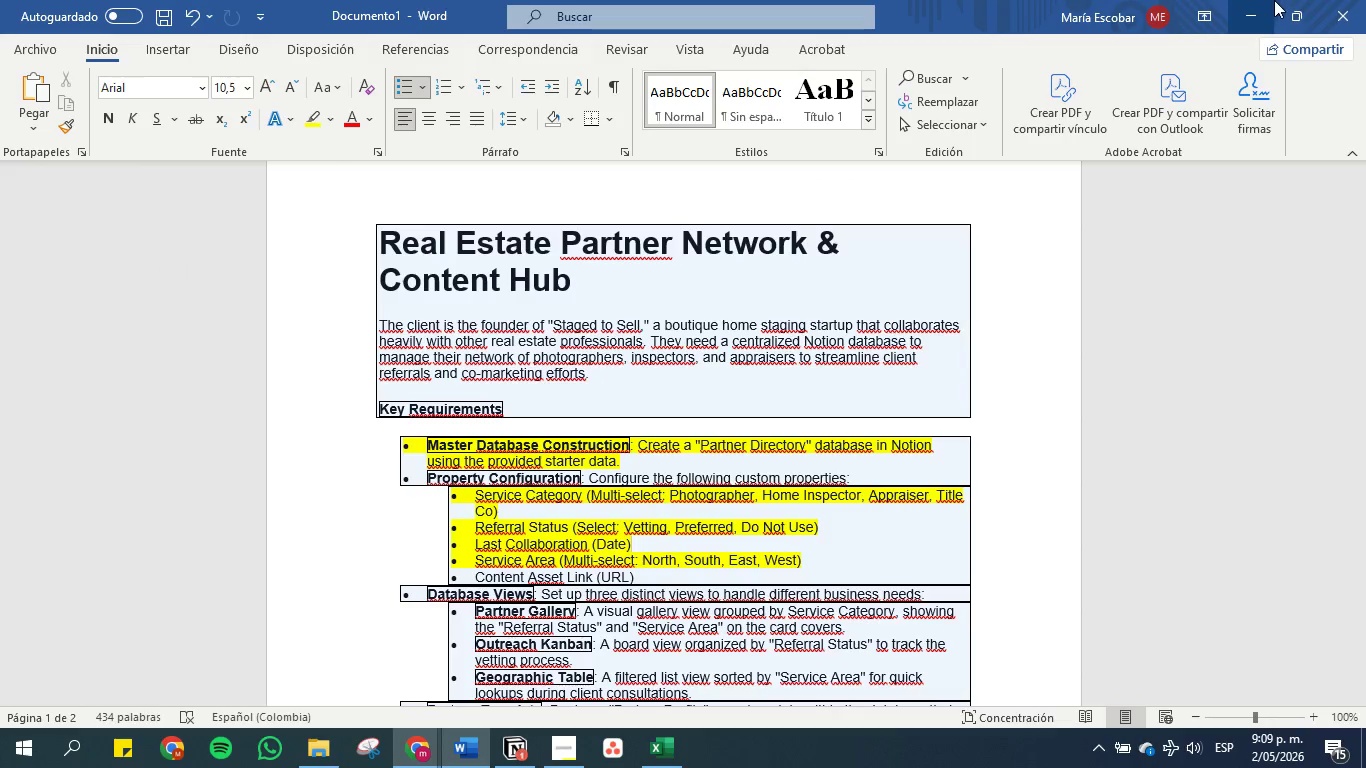 
left_click([1253, 2])
 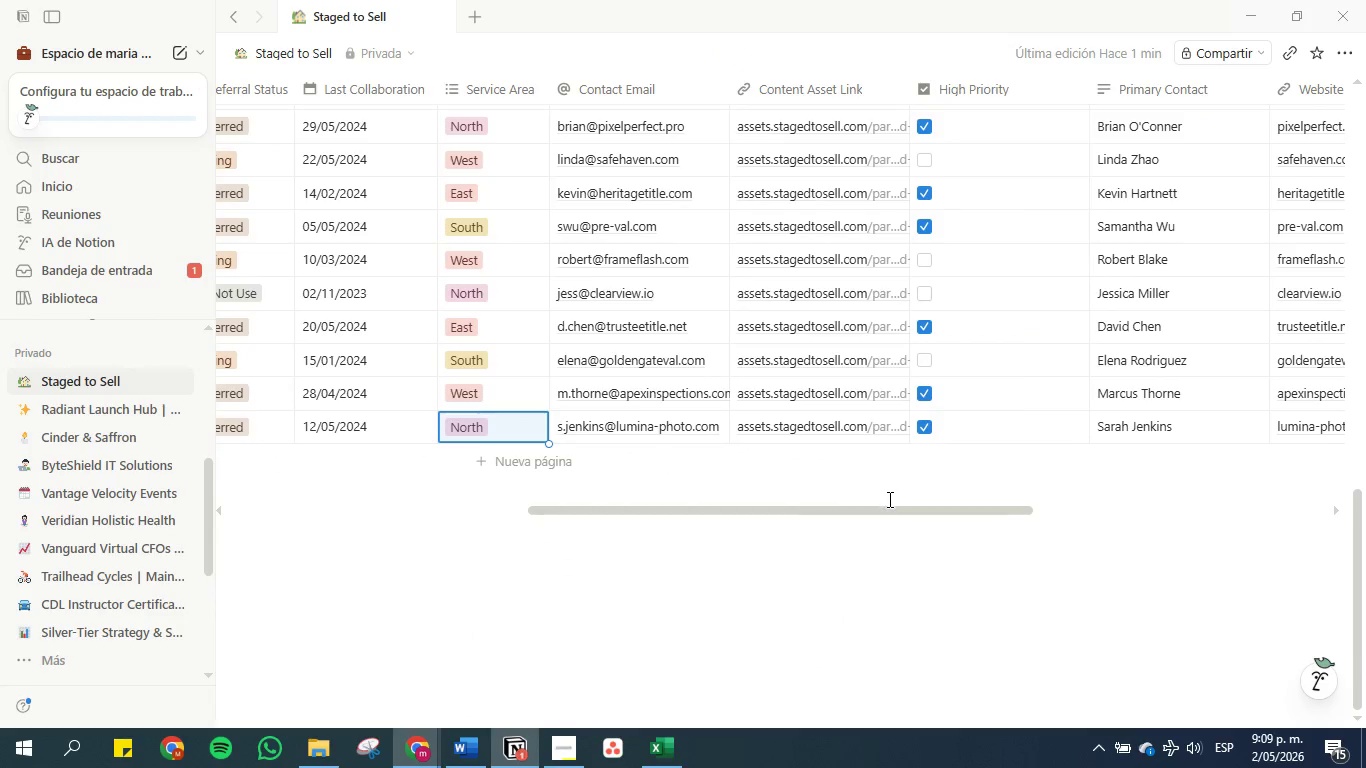 
left_click_drag(start_coordinate=[888, 510], to_coordinate=[814, 506])
 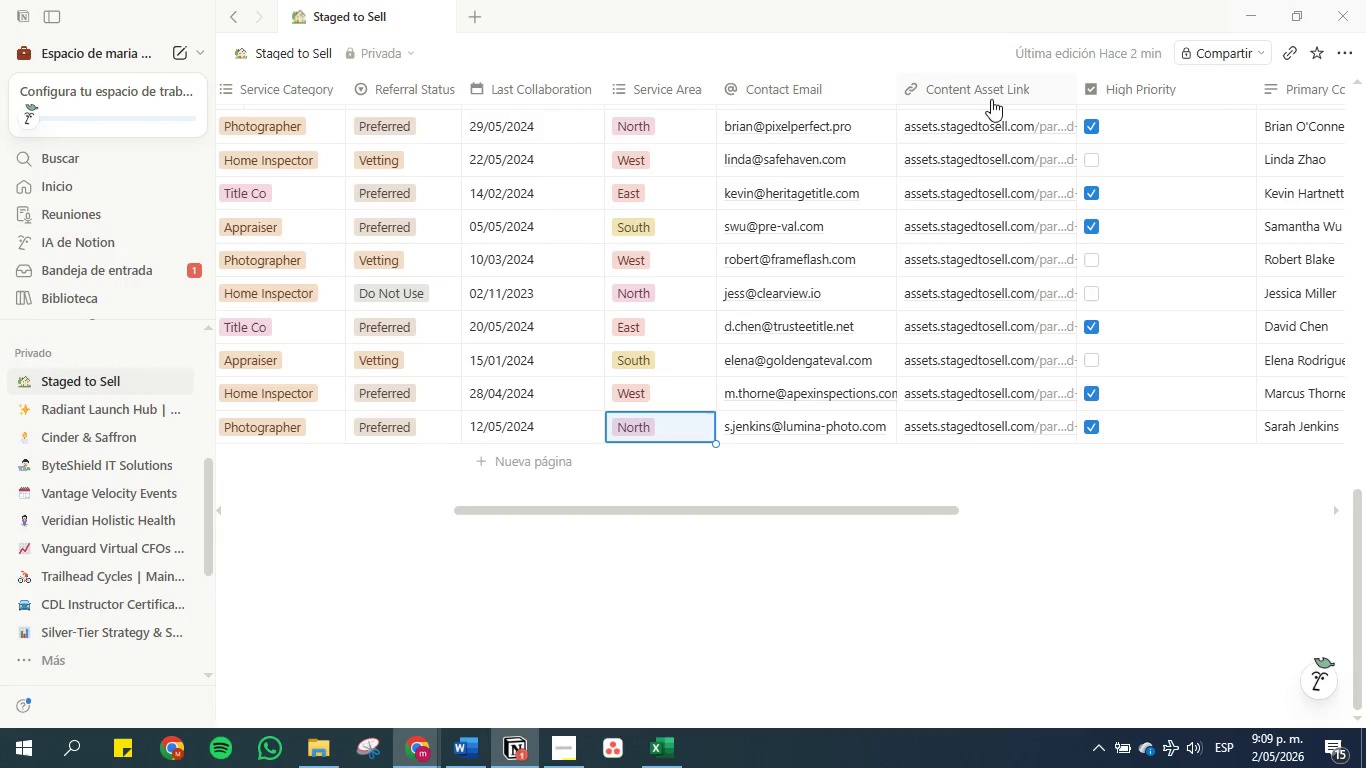 
left_click_drag(start_coordinate=[987, 91], to_coordinate=[824, 91])
 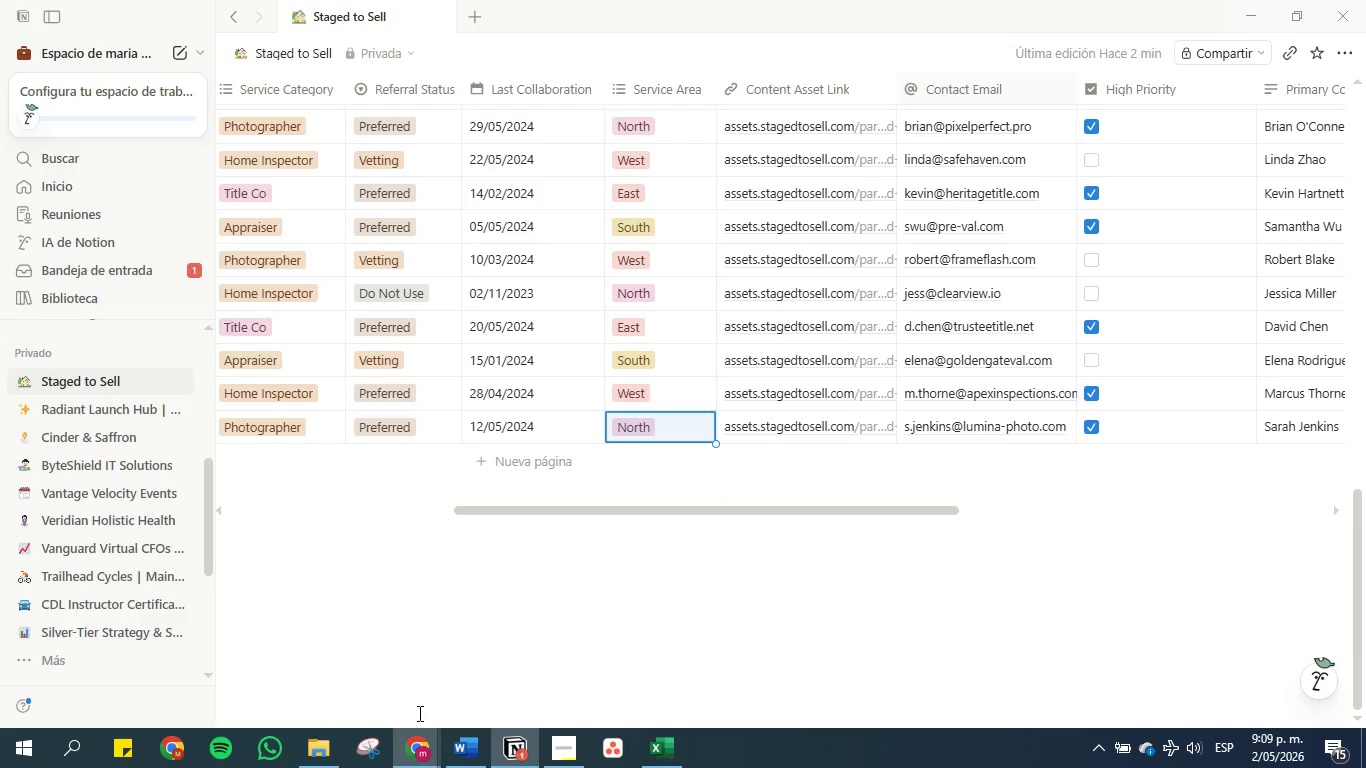 
left_click([470, 765])
 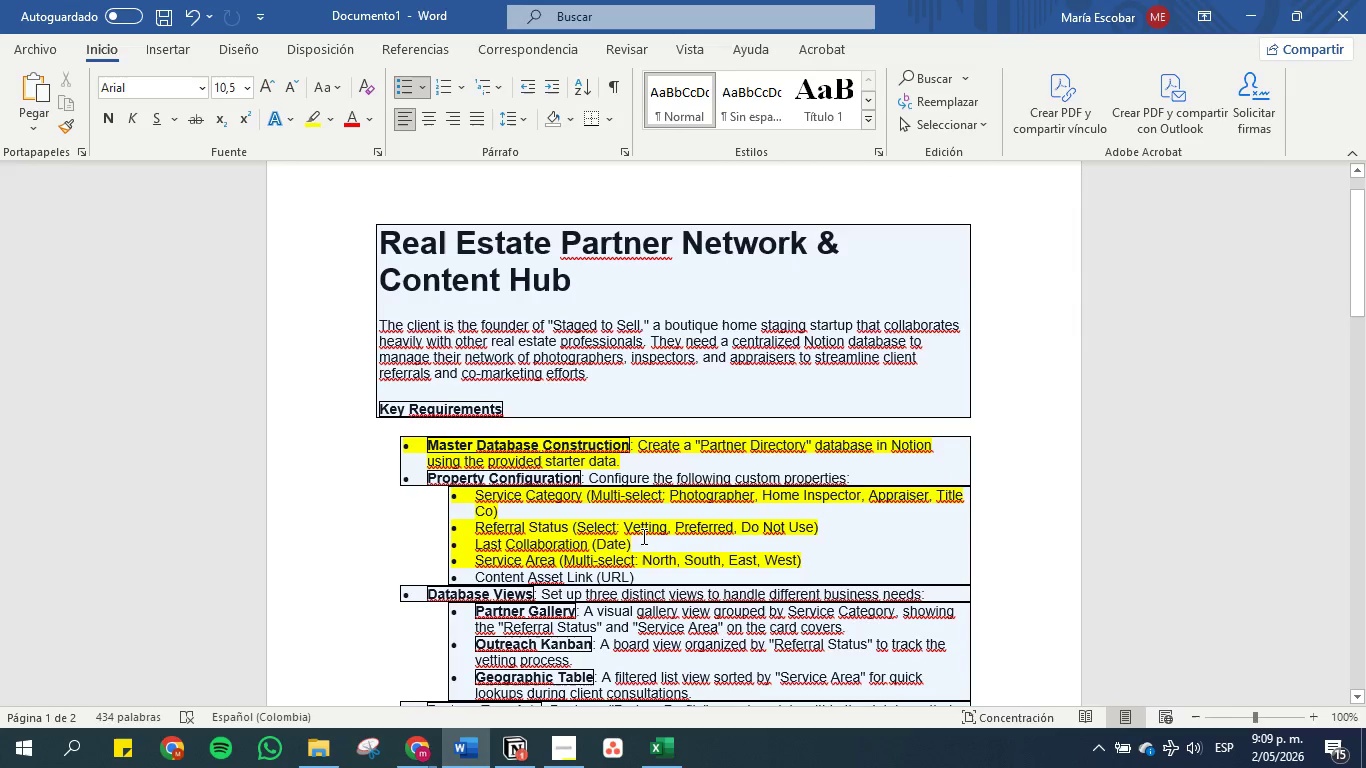 
left_click_drag(start_coordinate=[651, 577], to_coordinate=[444, 559])
 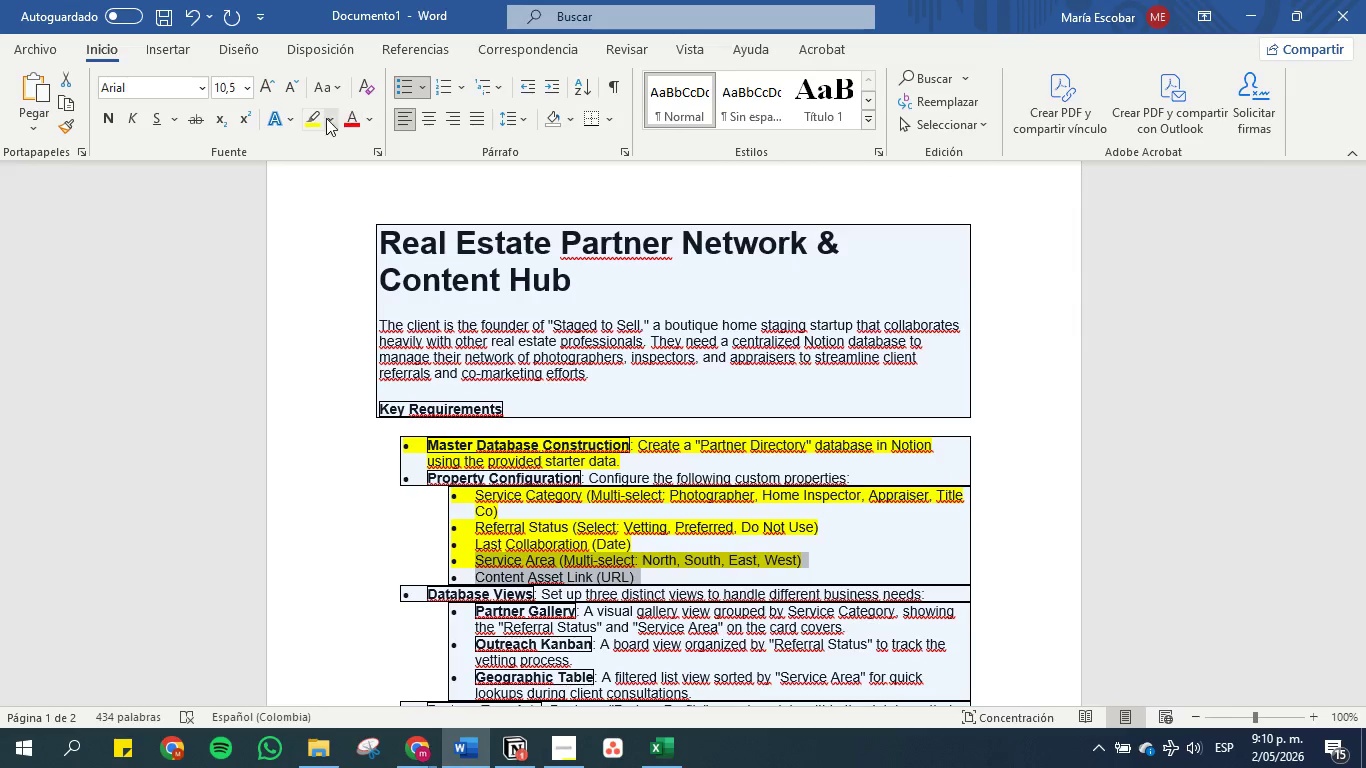 
left_click([321, 118])
 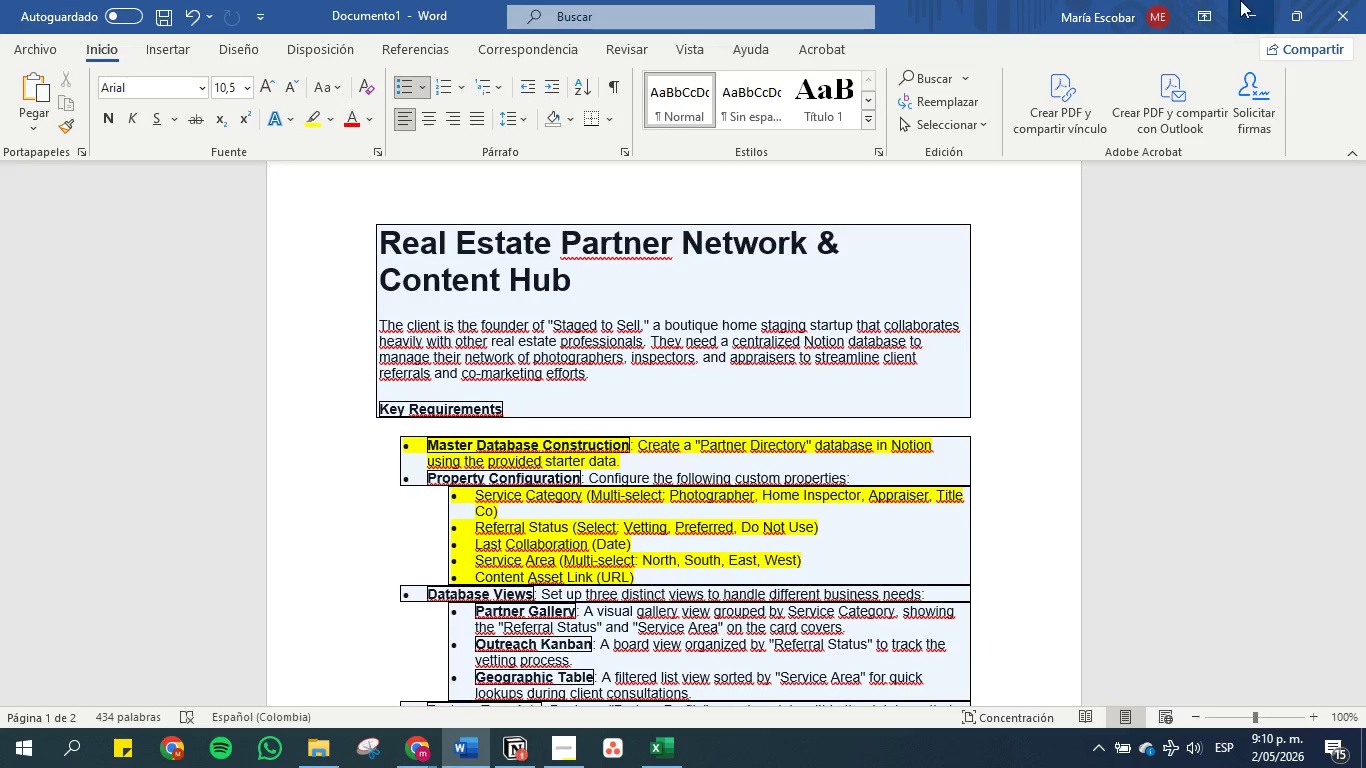 
left_click([1248, 5])
 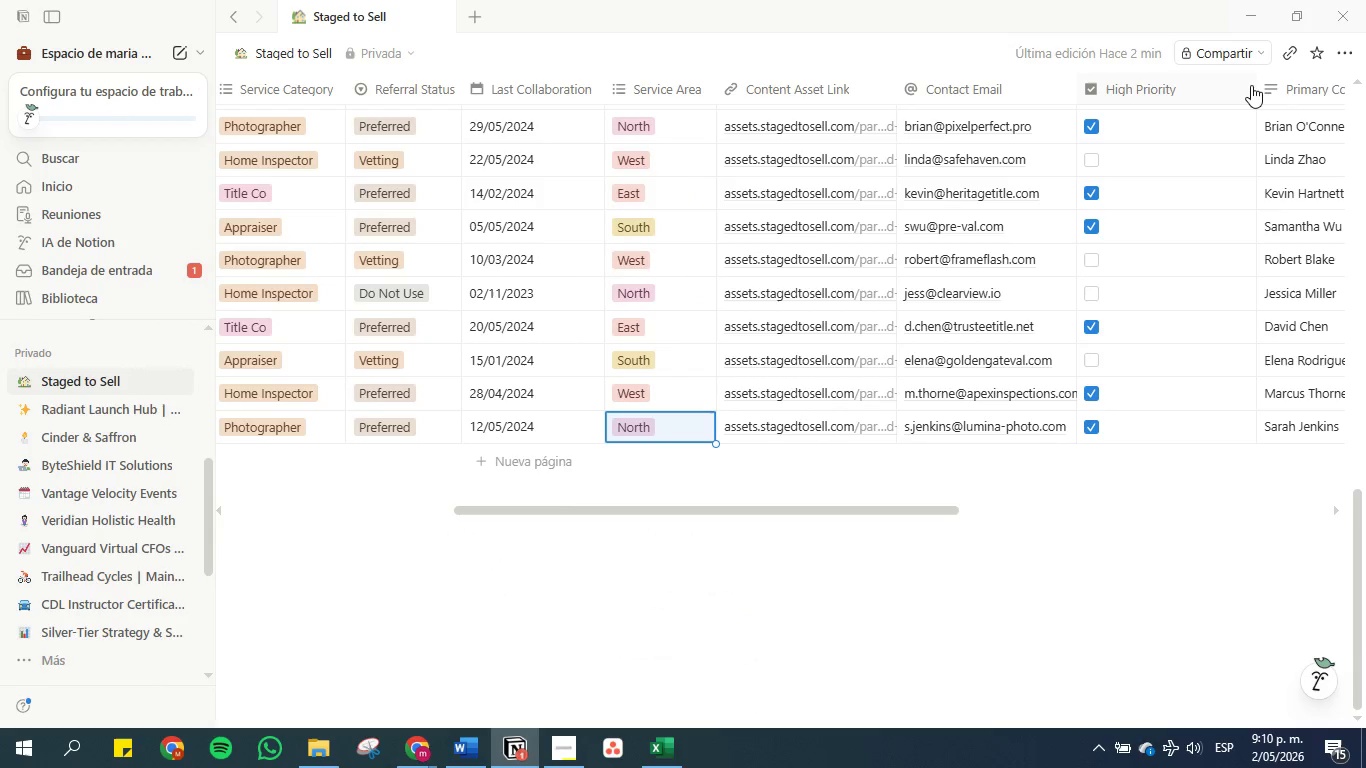 
left_click_drag(start_coordinate=[1255, 85], to_coordinate=[1181, 82])
 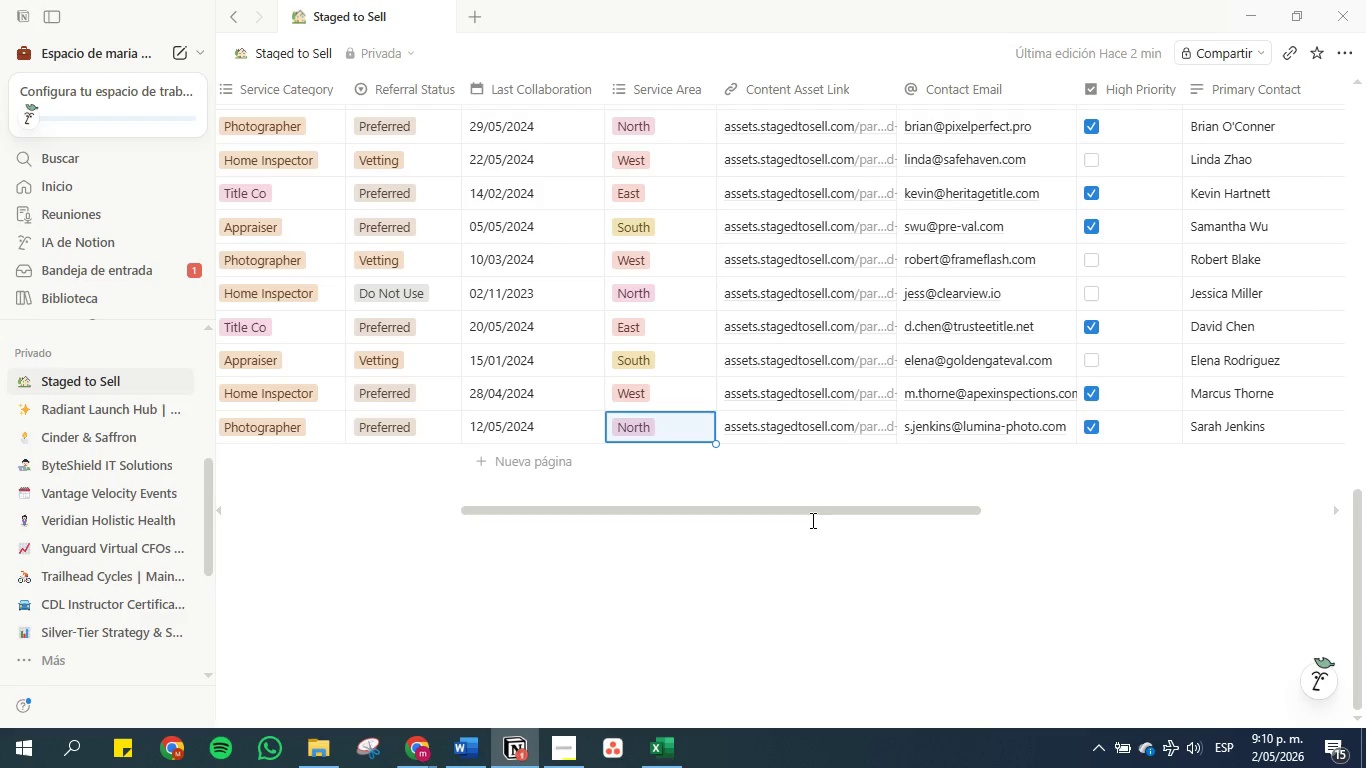 
left_click_drag(start_coordinate=[809, 509], to_coordinate=[998, 512])
 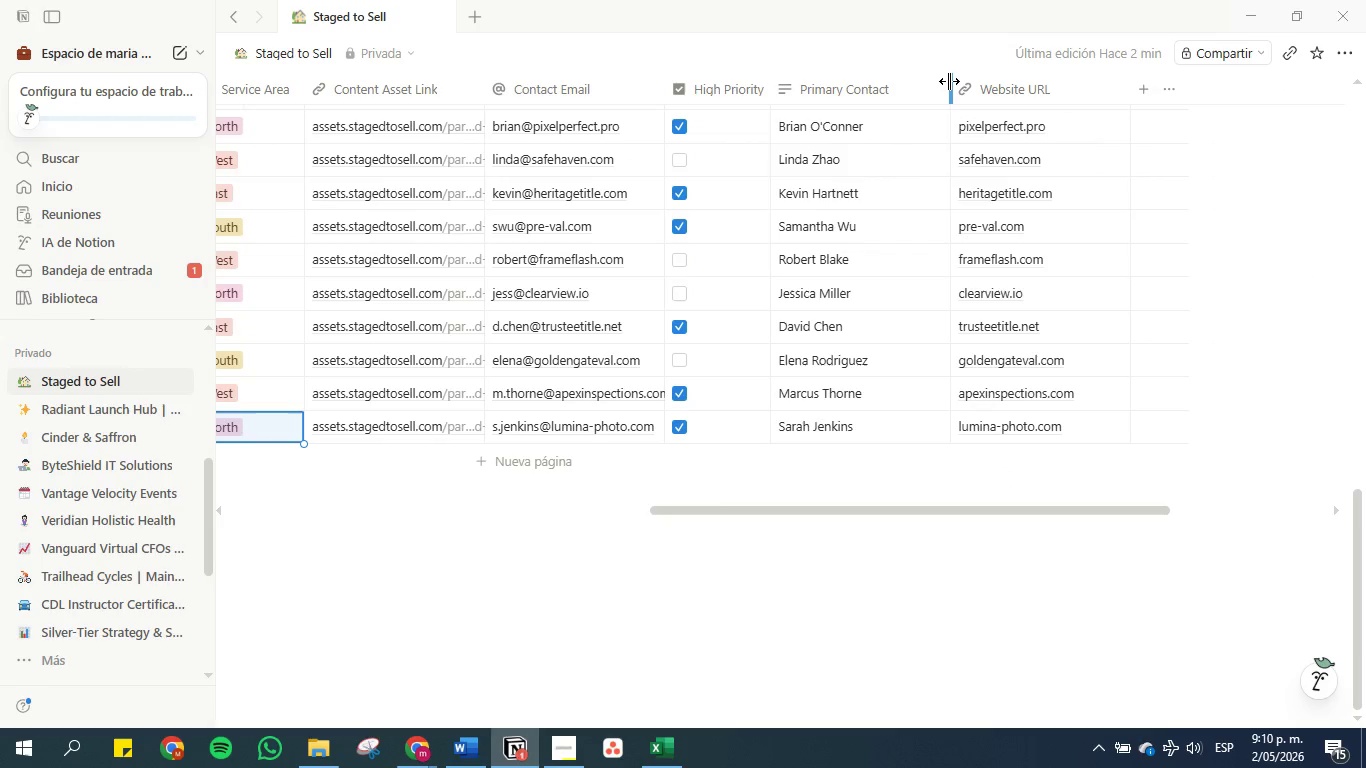 
left_click_drag(start_coordinate=[949, 81], to_coordinate=[902, 81])
 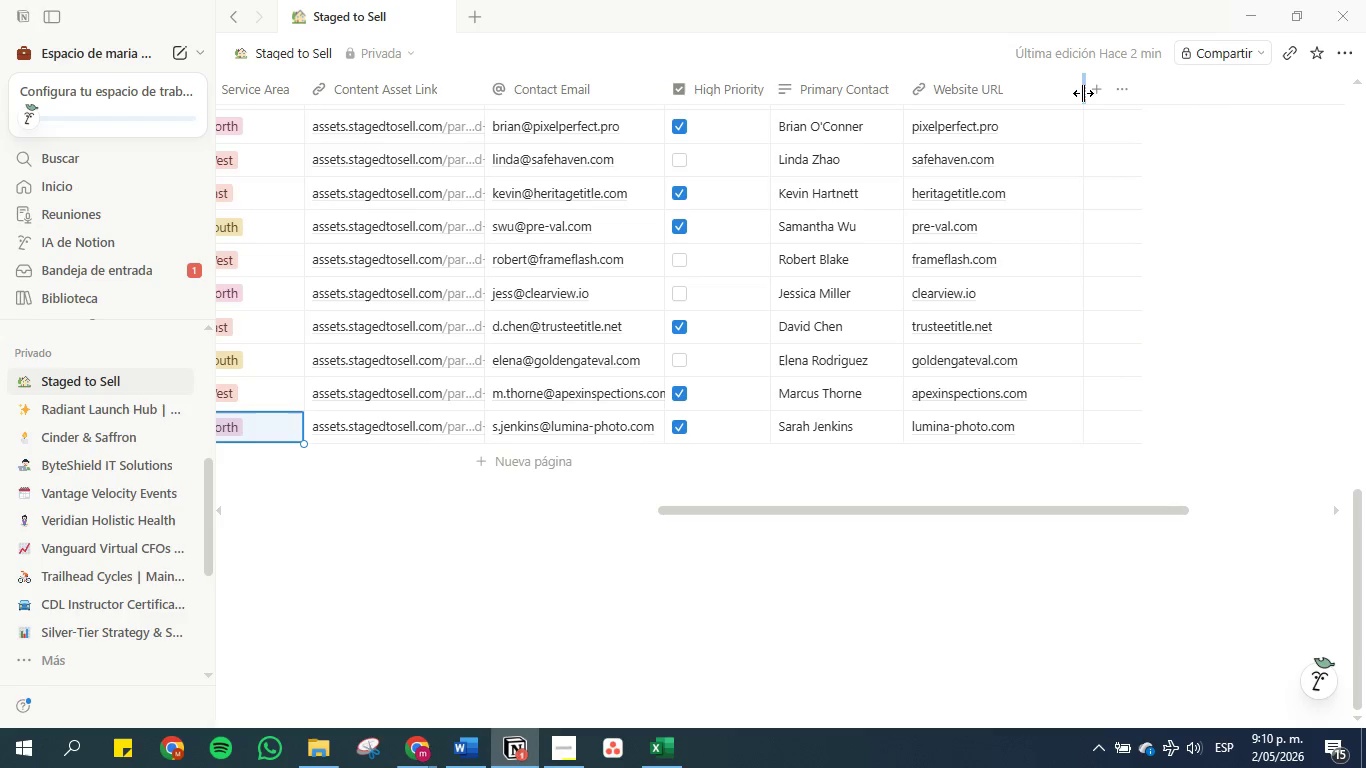 
left_click_drag(start_coordinate=[1083, 93], to_coordinate=[1037, 88])
 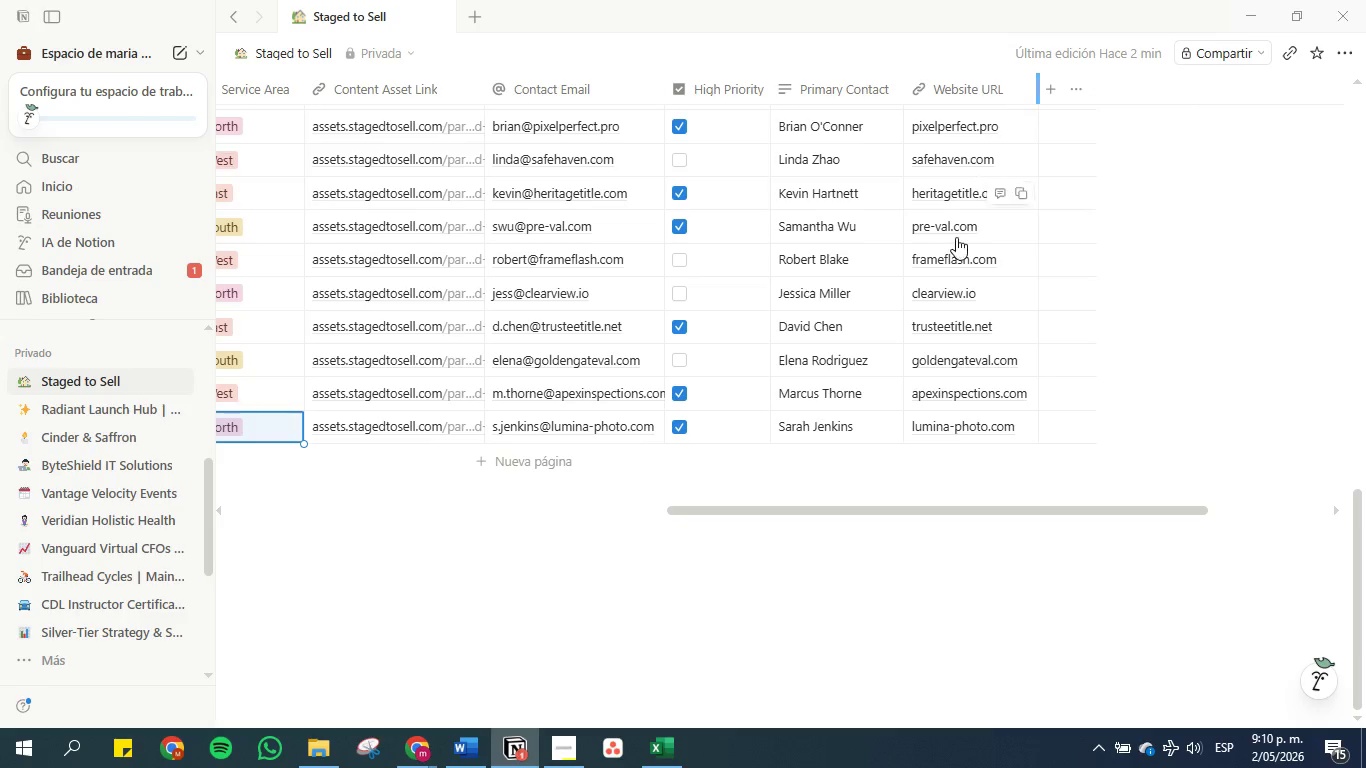 
scroll: coordinate [956, 240], scroll_direction: up, amount: 9.0
 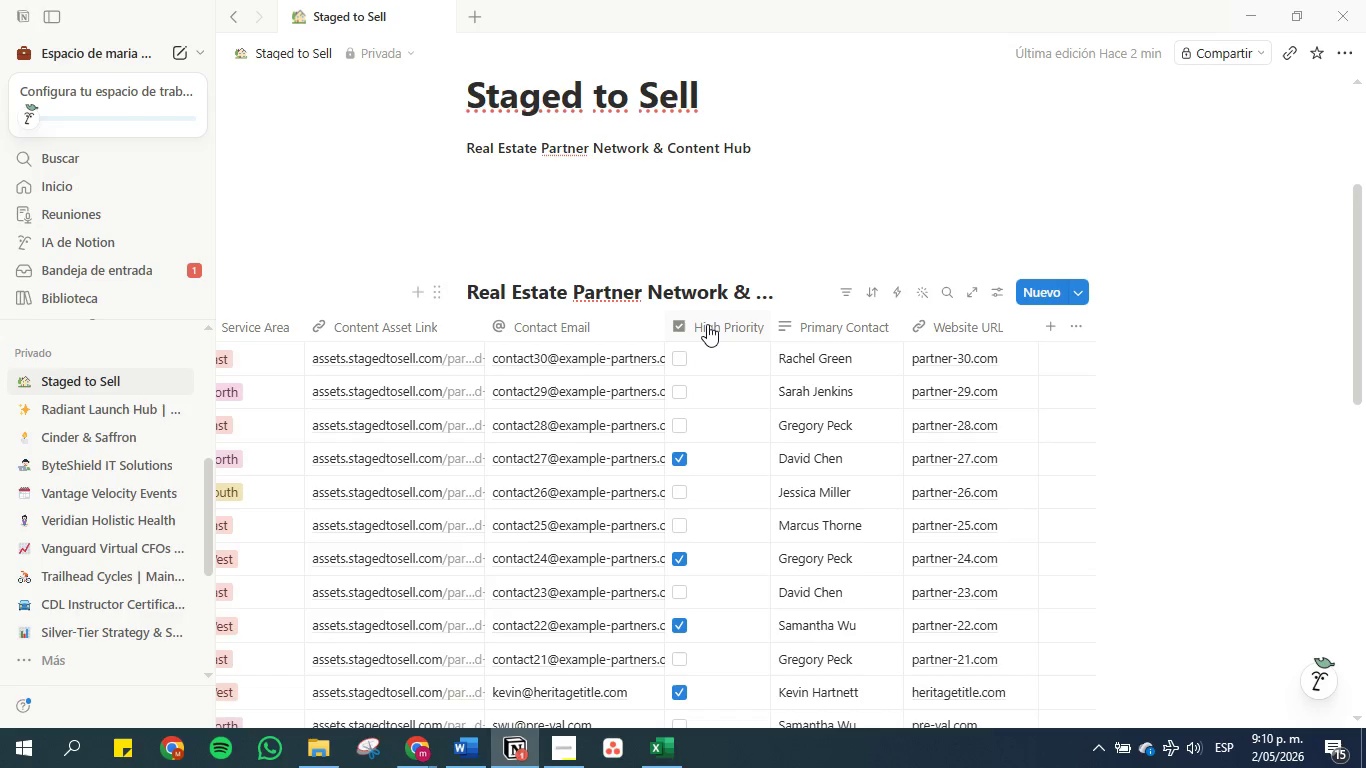 
wait(13.19)
 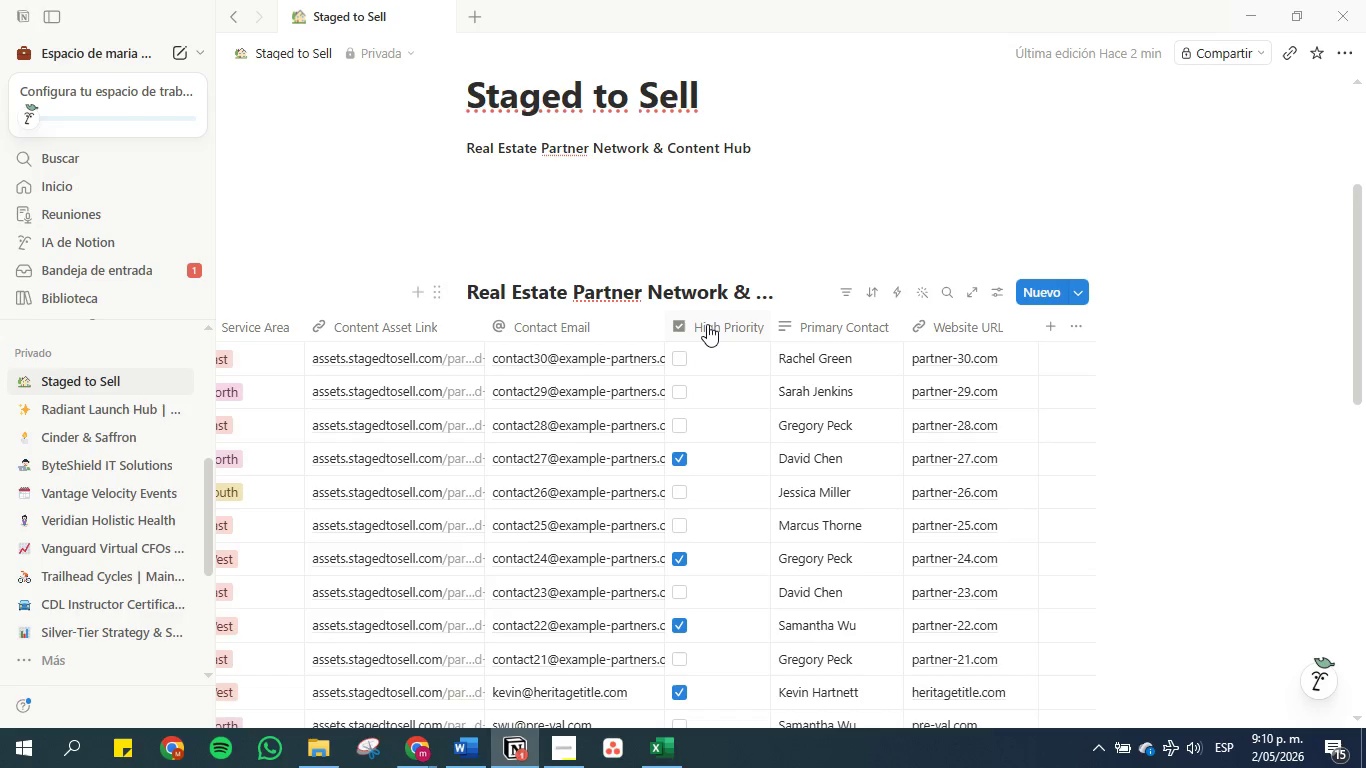 
left_click_drag(start_coordinate=[581, 332], to_coordinate=[962, 318])
 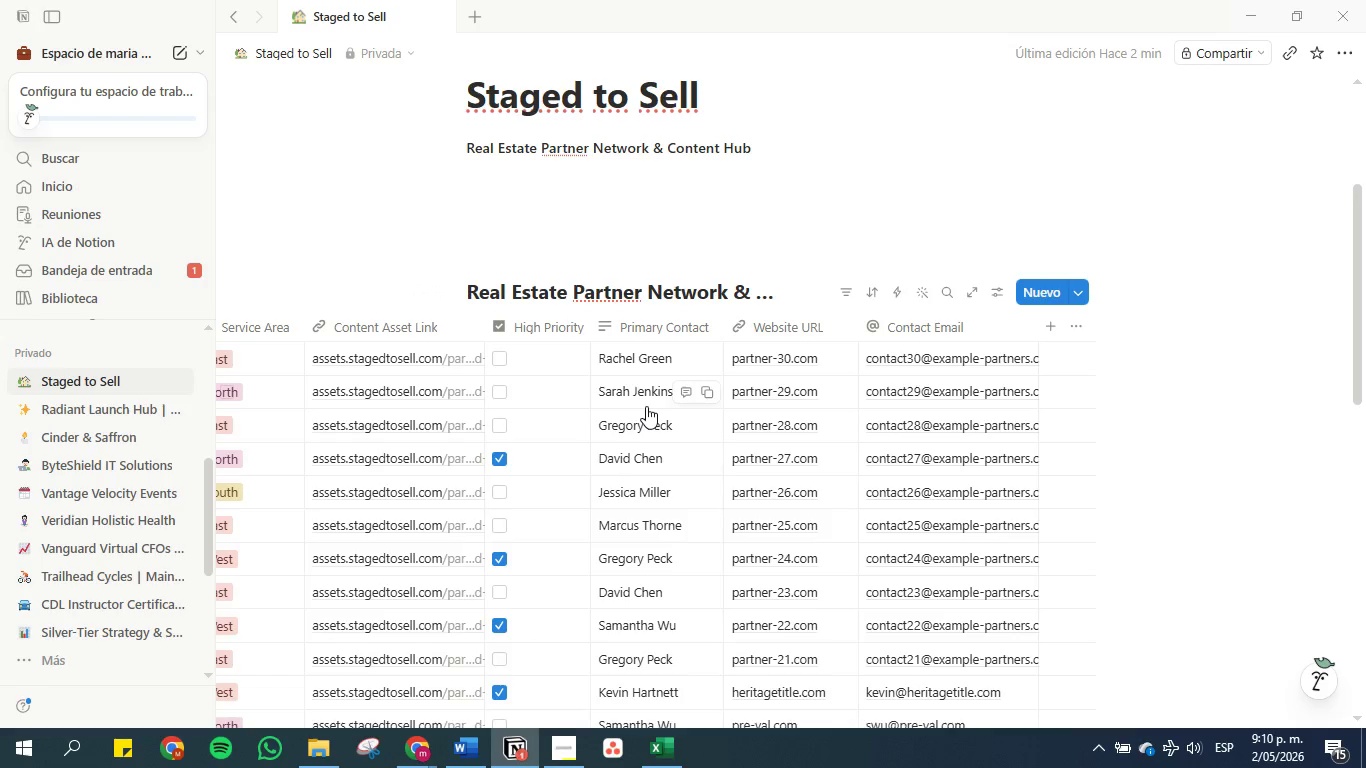 
scroll: coordinate [643, 405], scroll_direction: down, amount: 2.0
 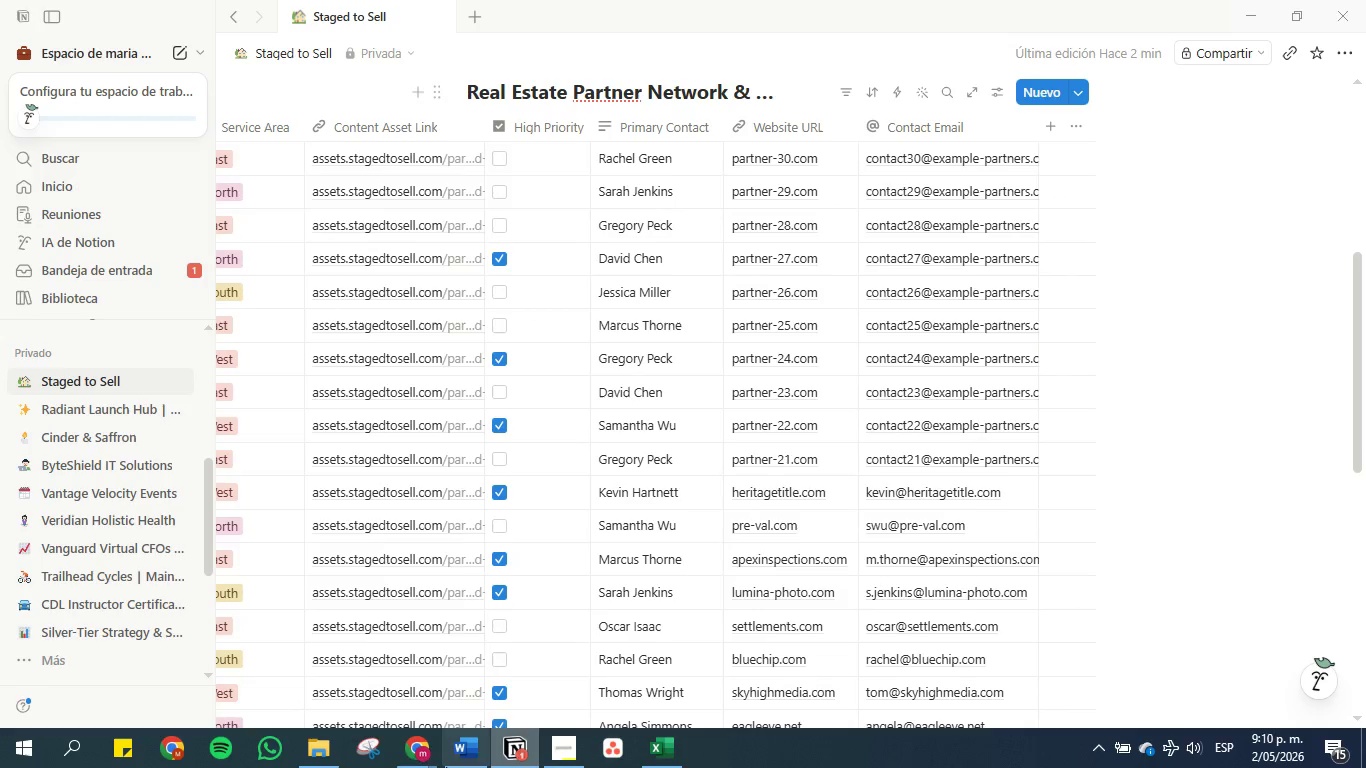 
left_click([435, 763])
 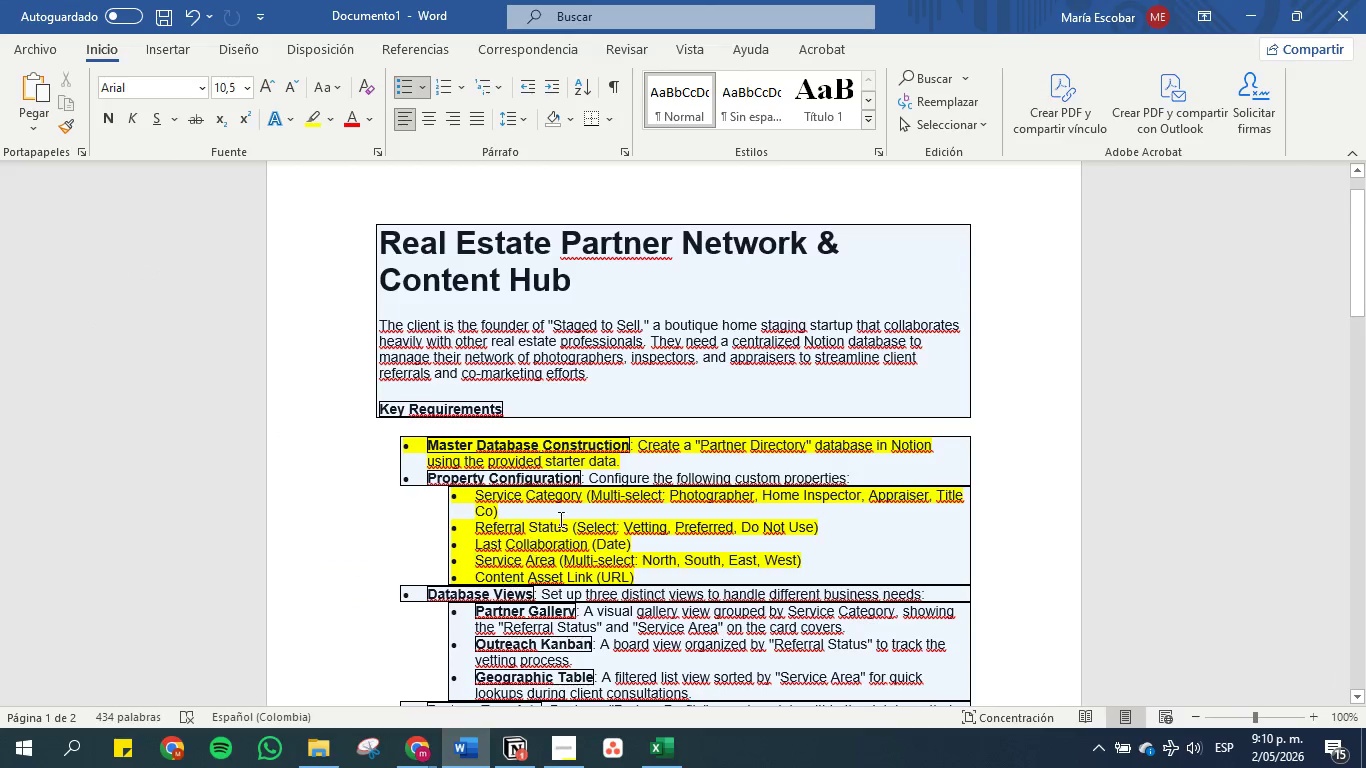 
scroll: coordinate [571, 510], scroll_direction: down, amount: 3.0